 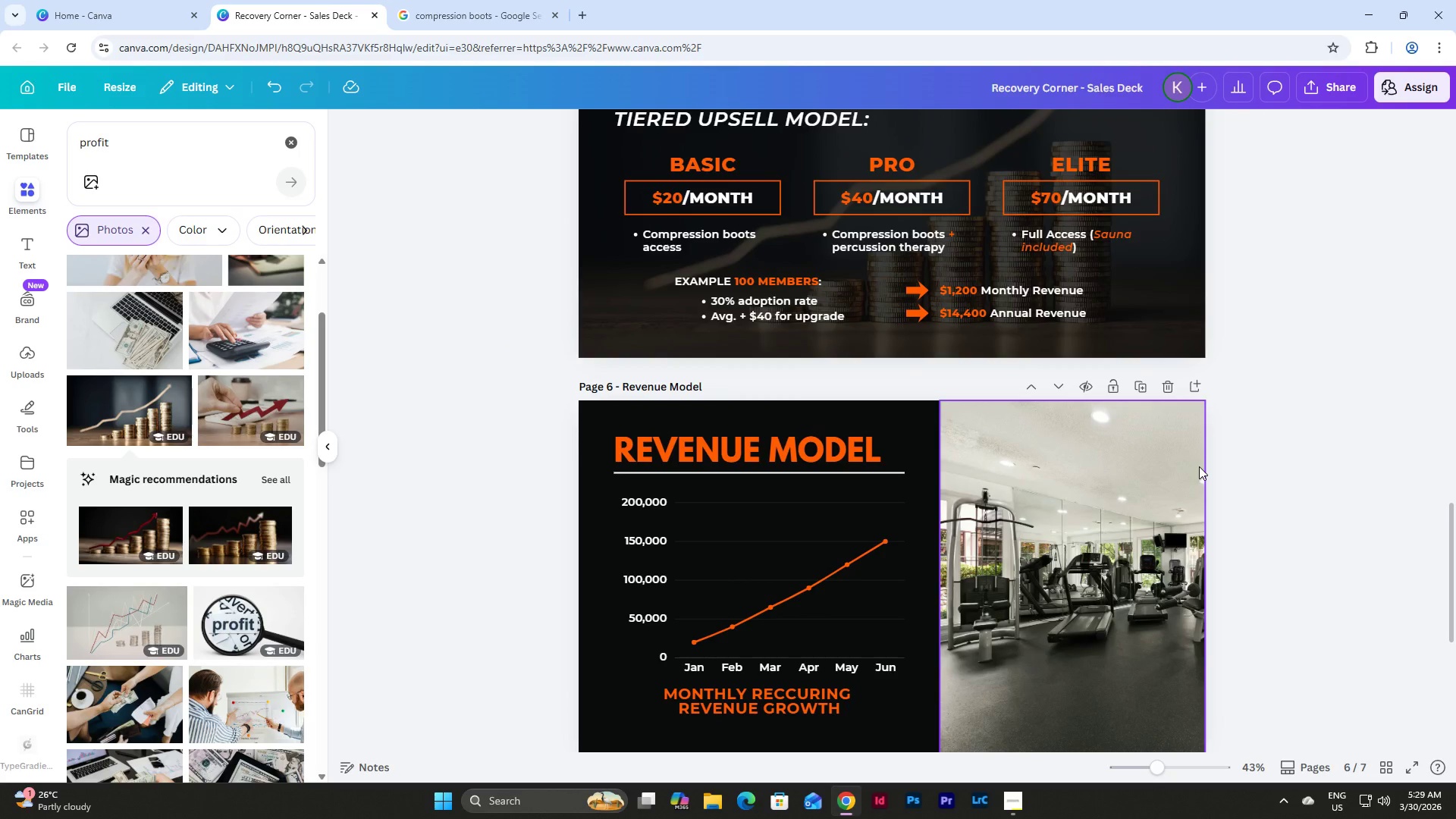 
scroll: coordinate [1200, 466], scroll_direction: down, amount: 2.0
 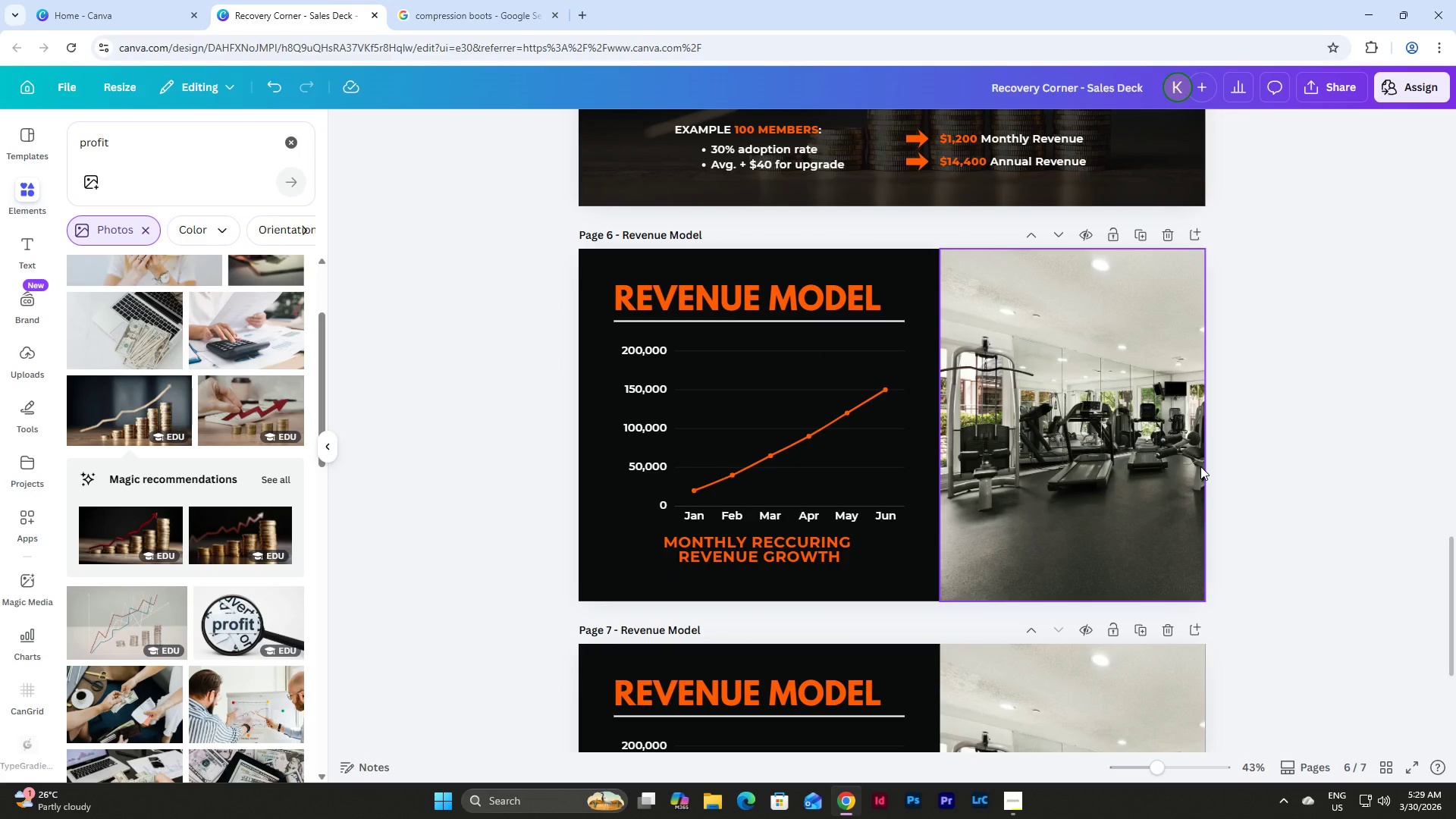 
scroll: coordinate [1200, 466], scroll_direction: up, amount: 12.0
 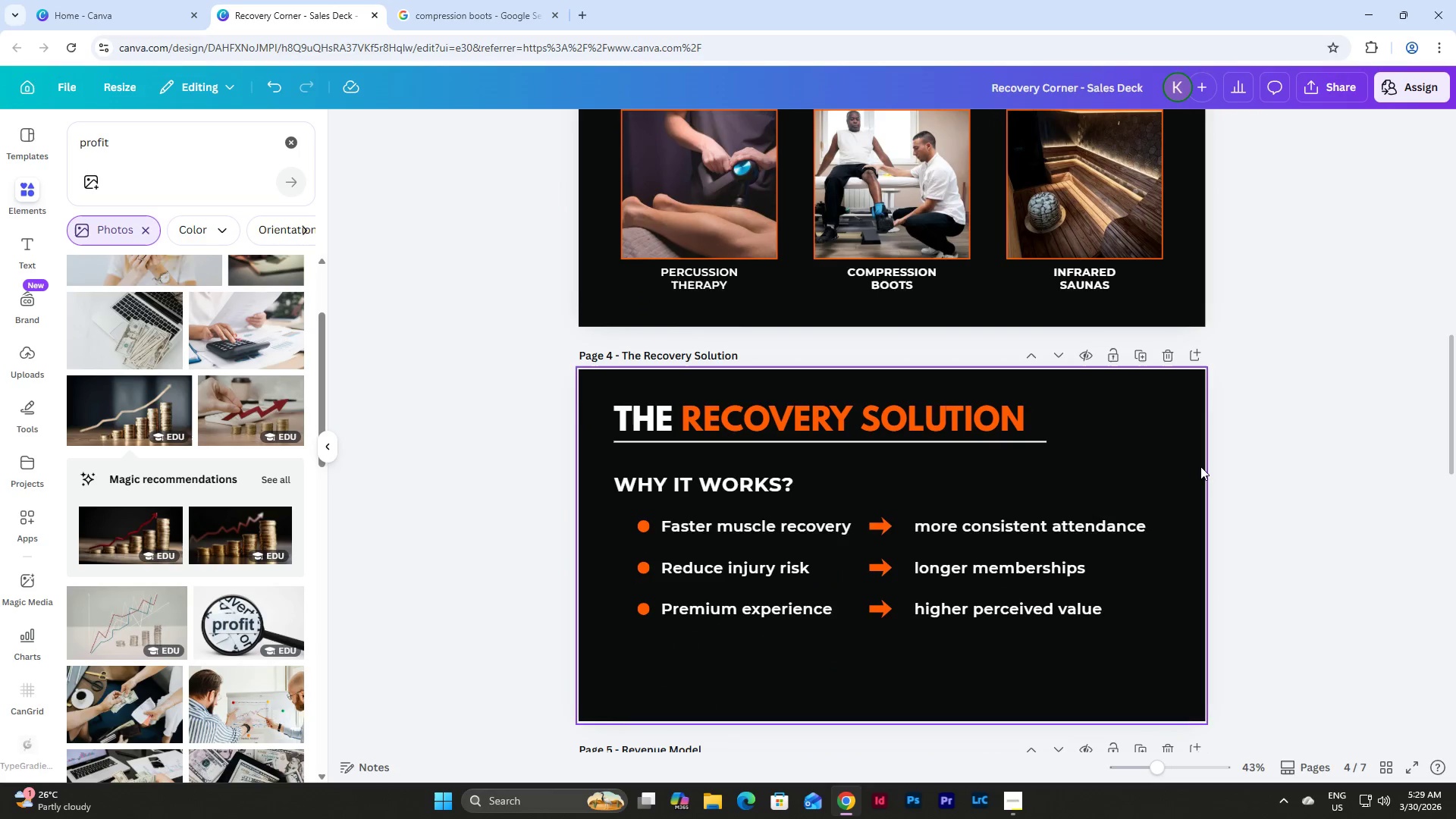 
scroll: coordinate [1200, 466], scroll_direction: down, amount: 1.0
 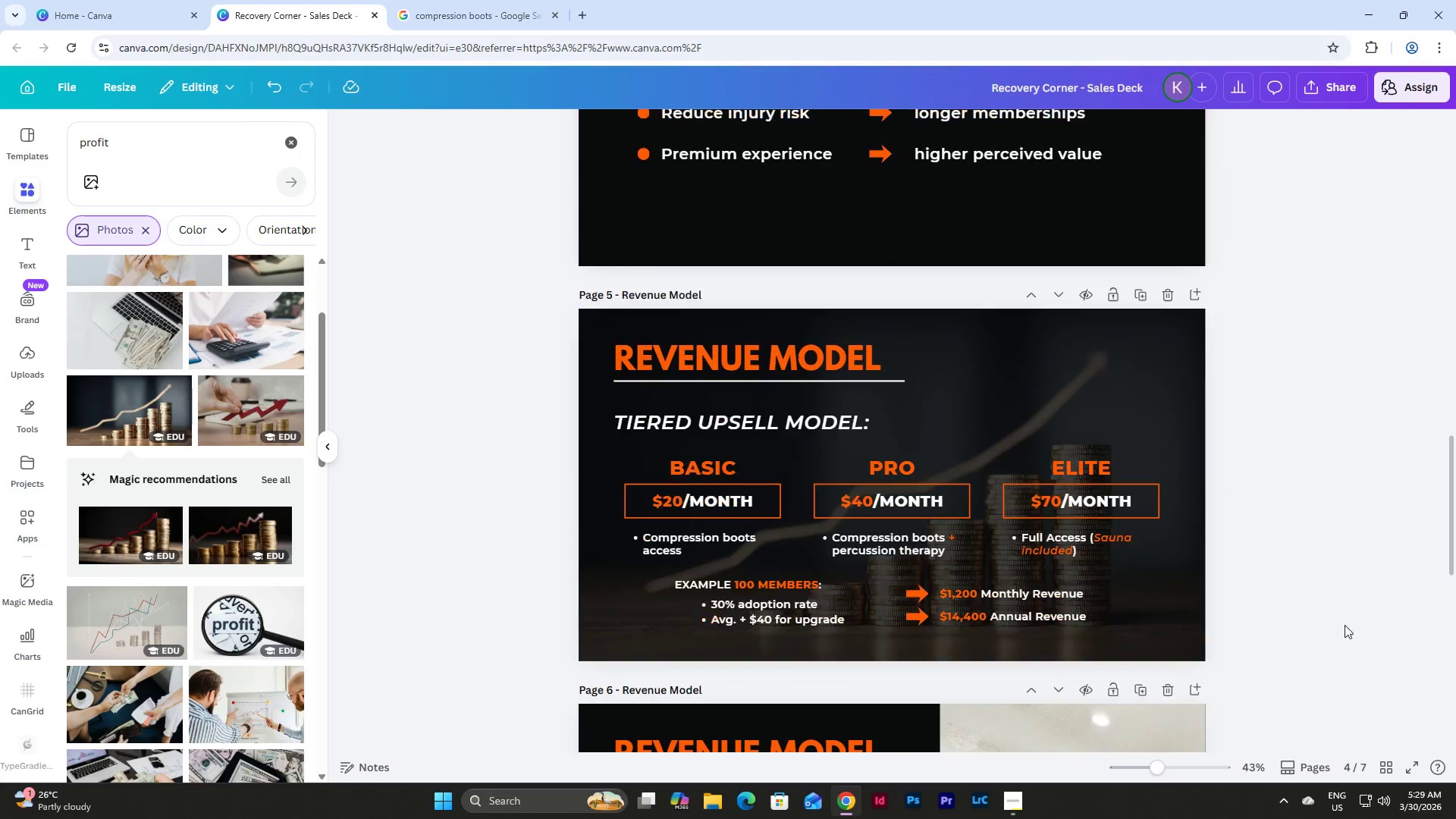 
mouse_move([1385, 735])
 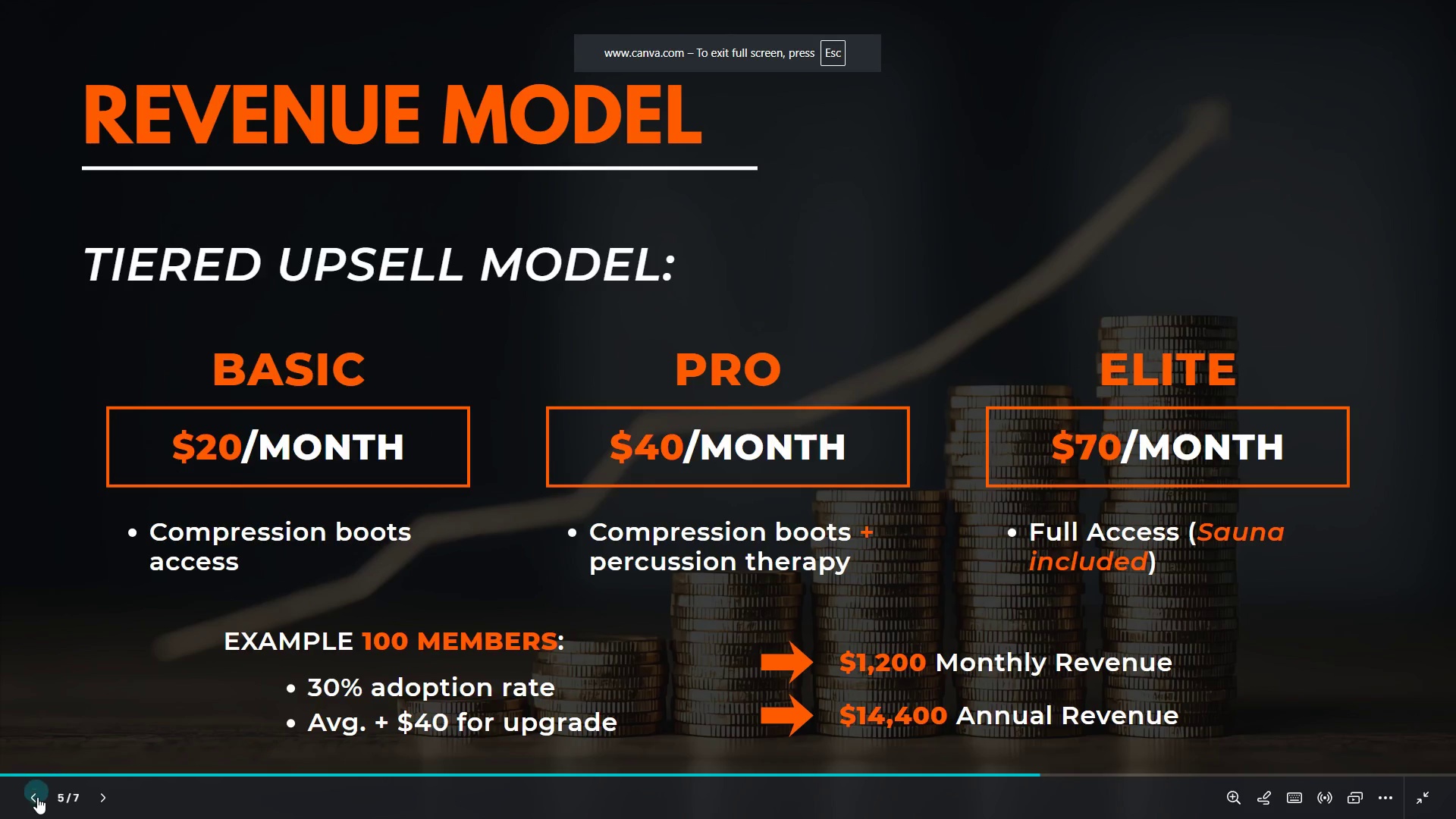 
left_click([1, 463])
 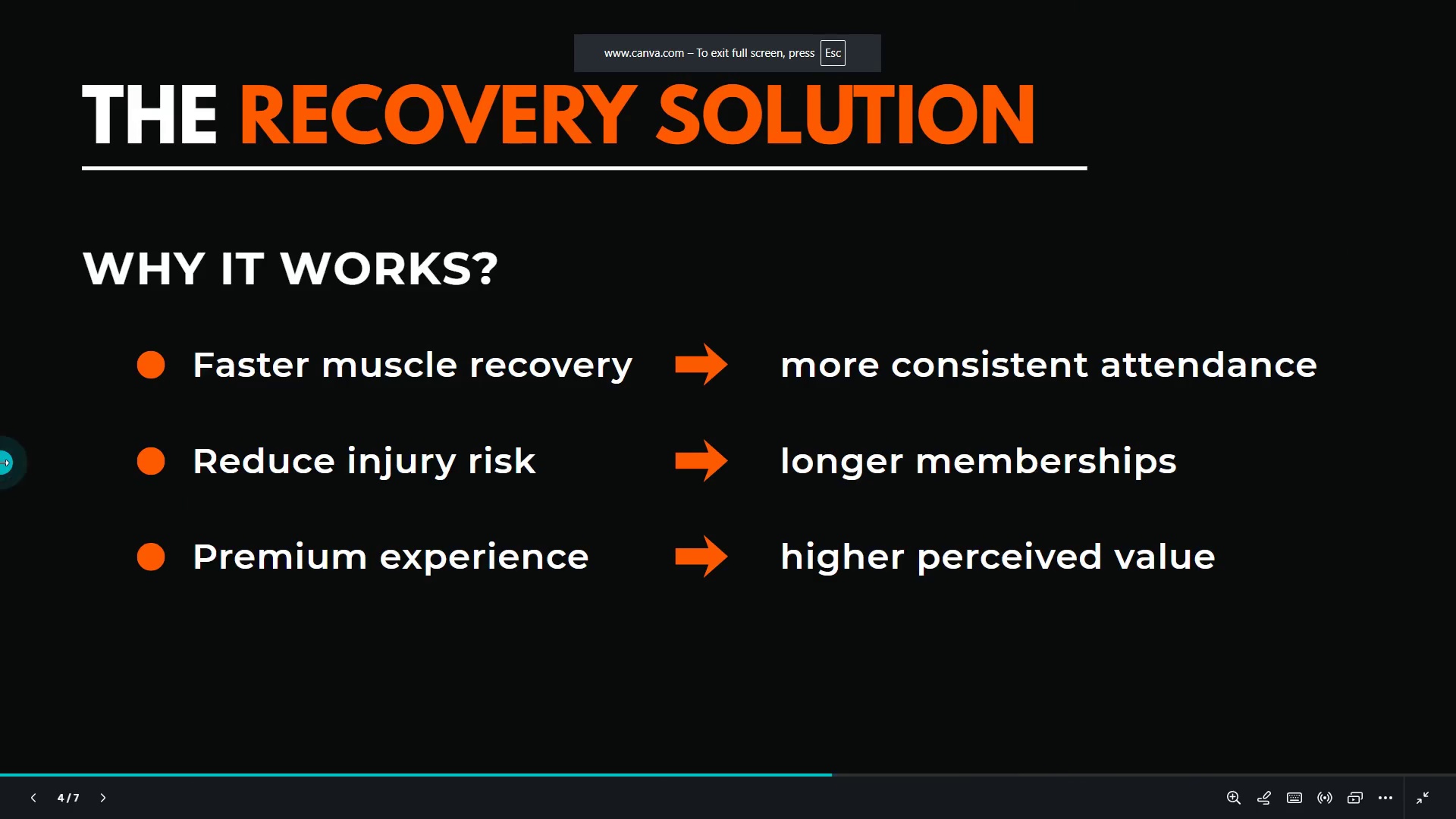 
left_click([1, 463])
 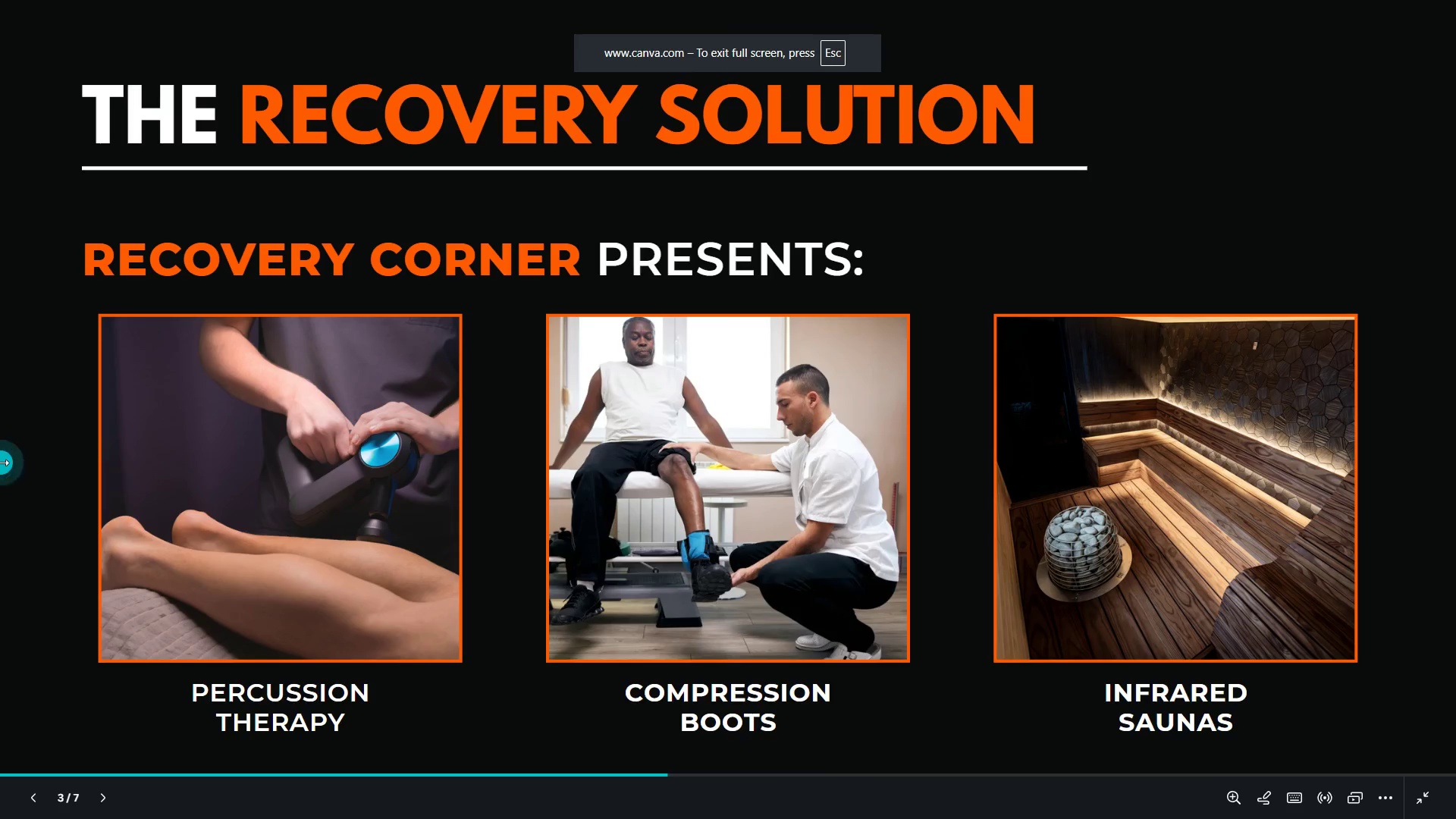 
left_click([1, 463])
 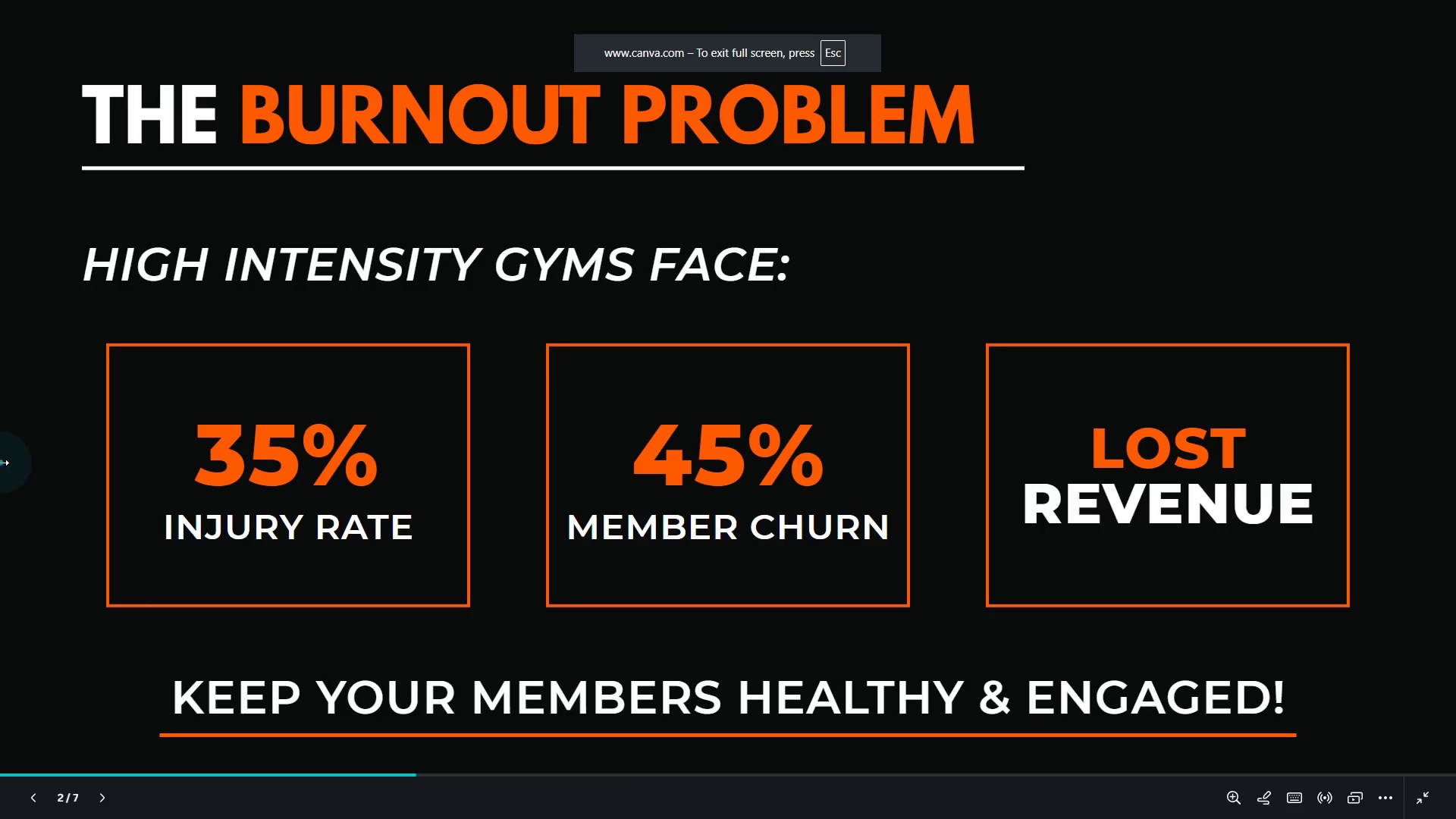 
left_click([1, 463])
 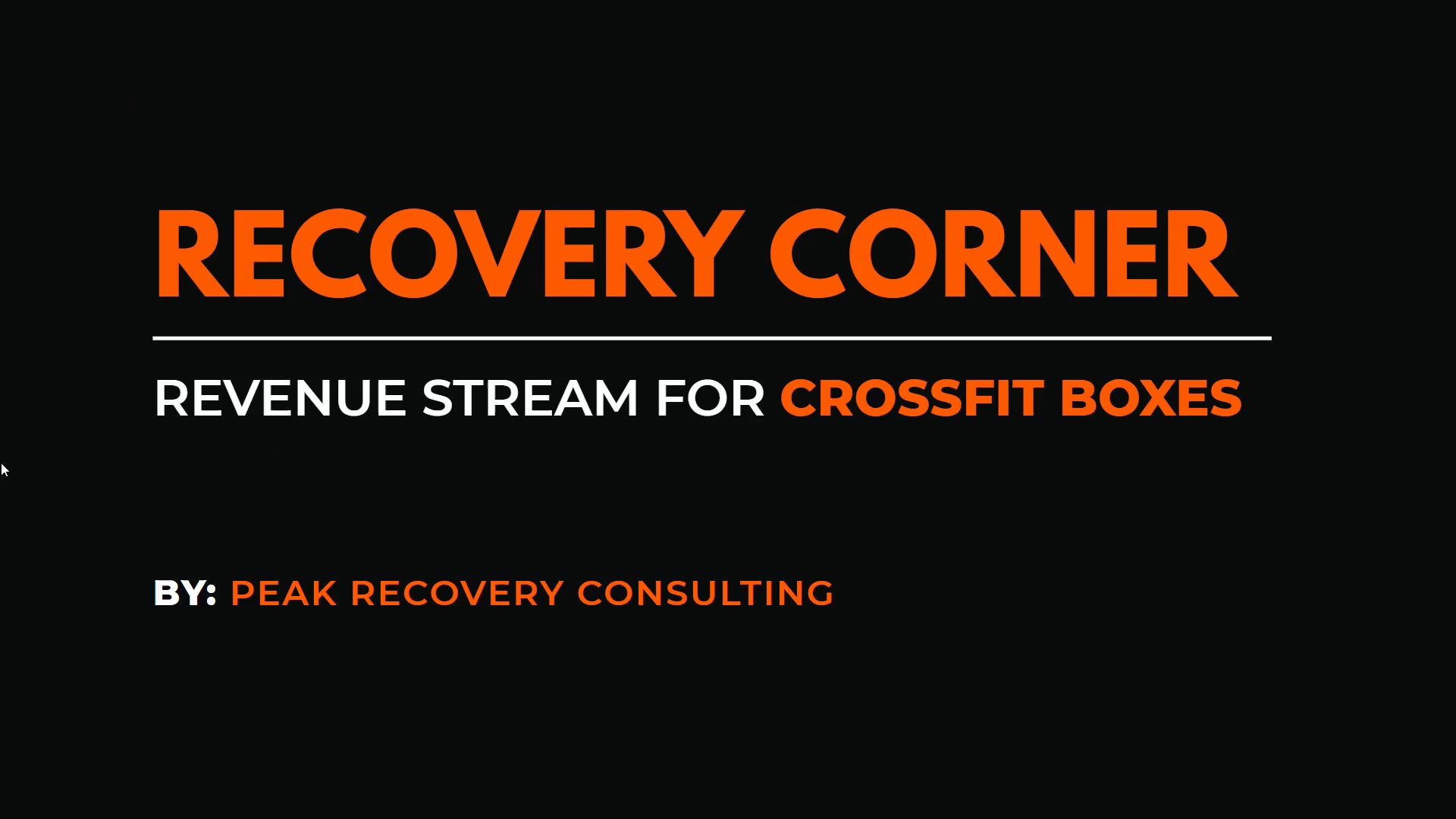 
key(ArrowLeft)
 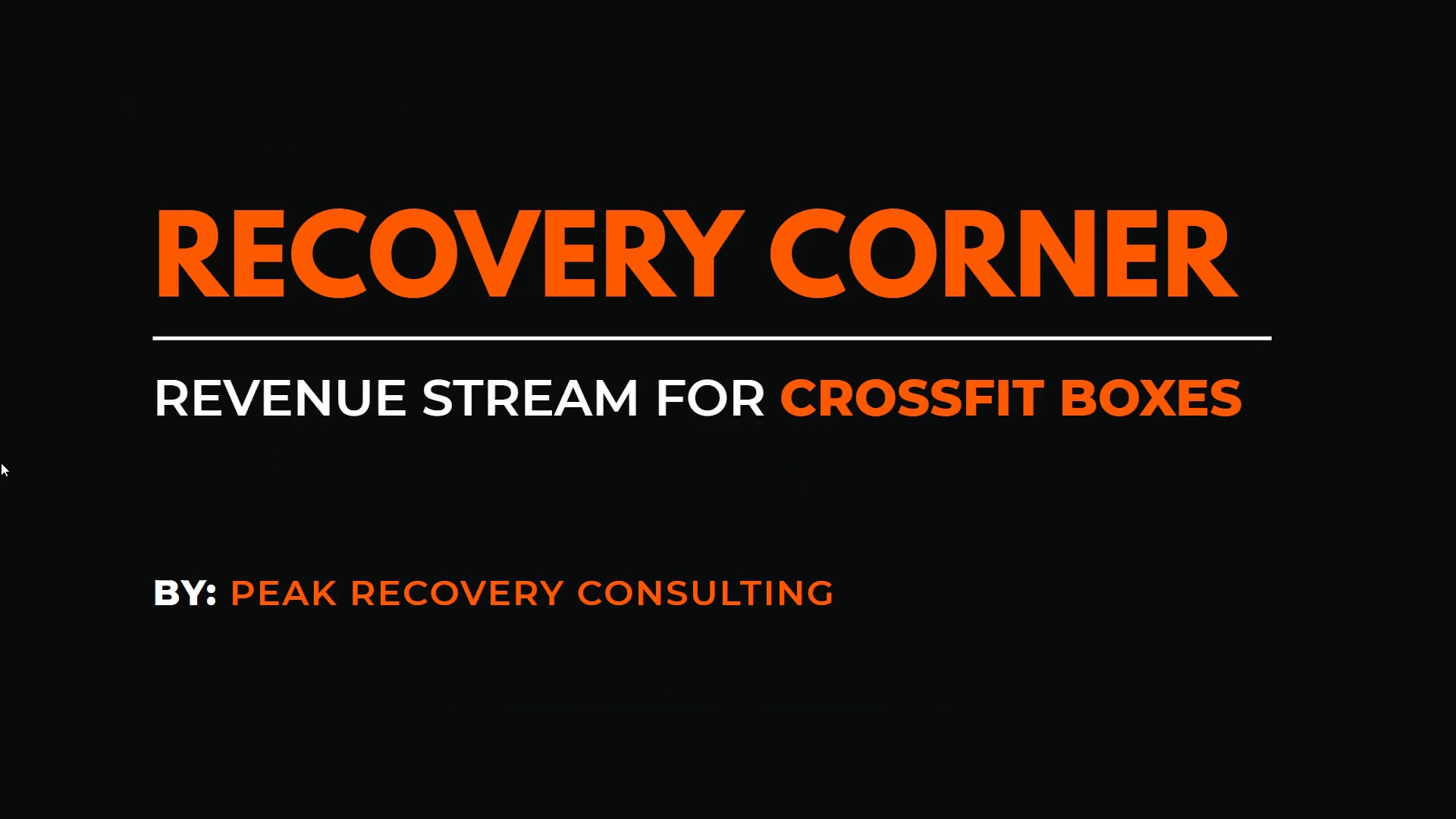 
key(ArrowRight)
 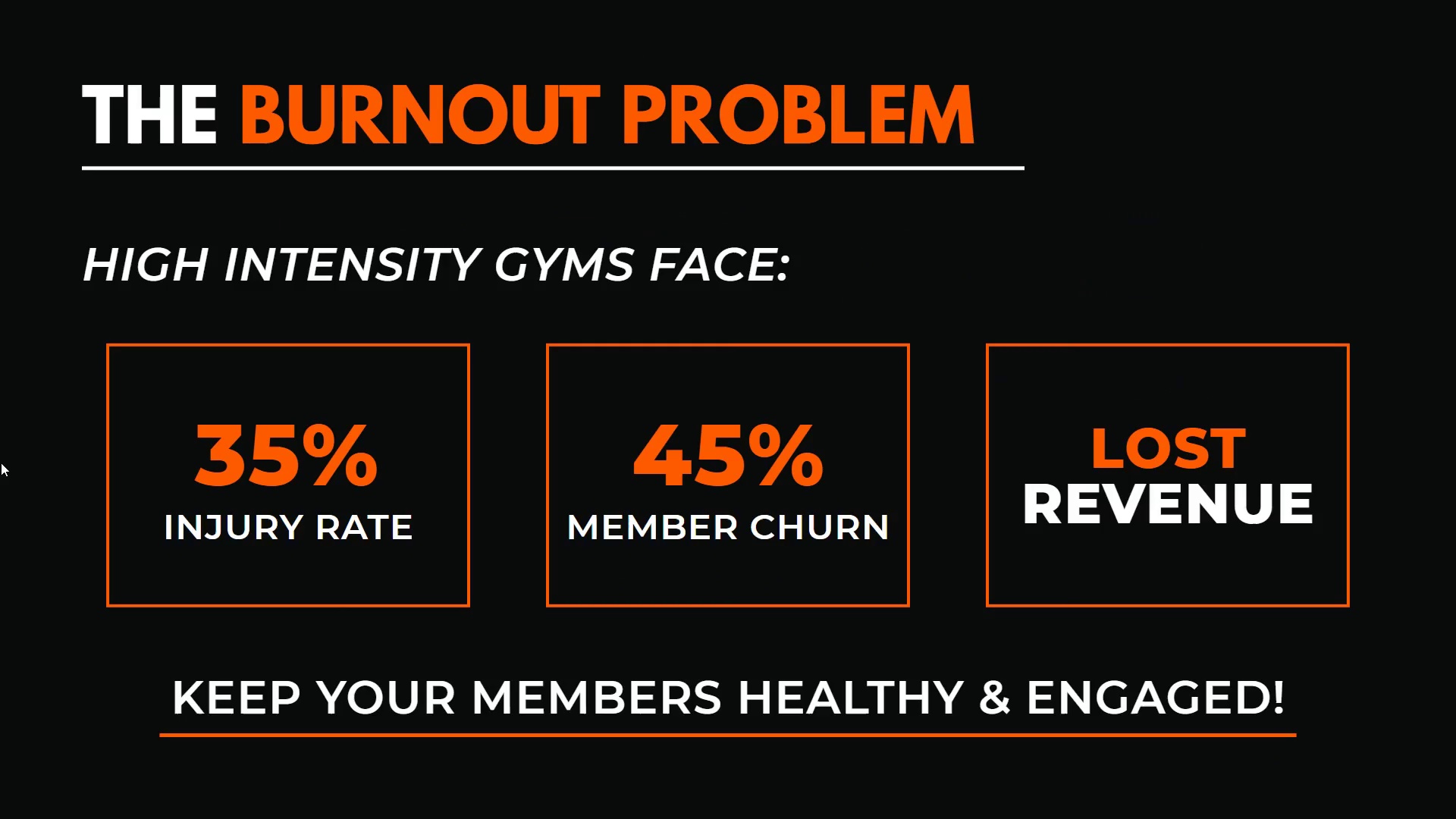 
key(ArrowRight)
 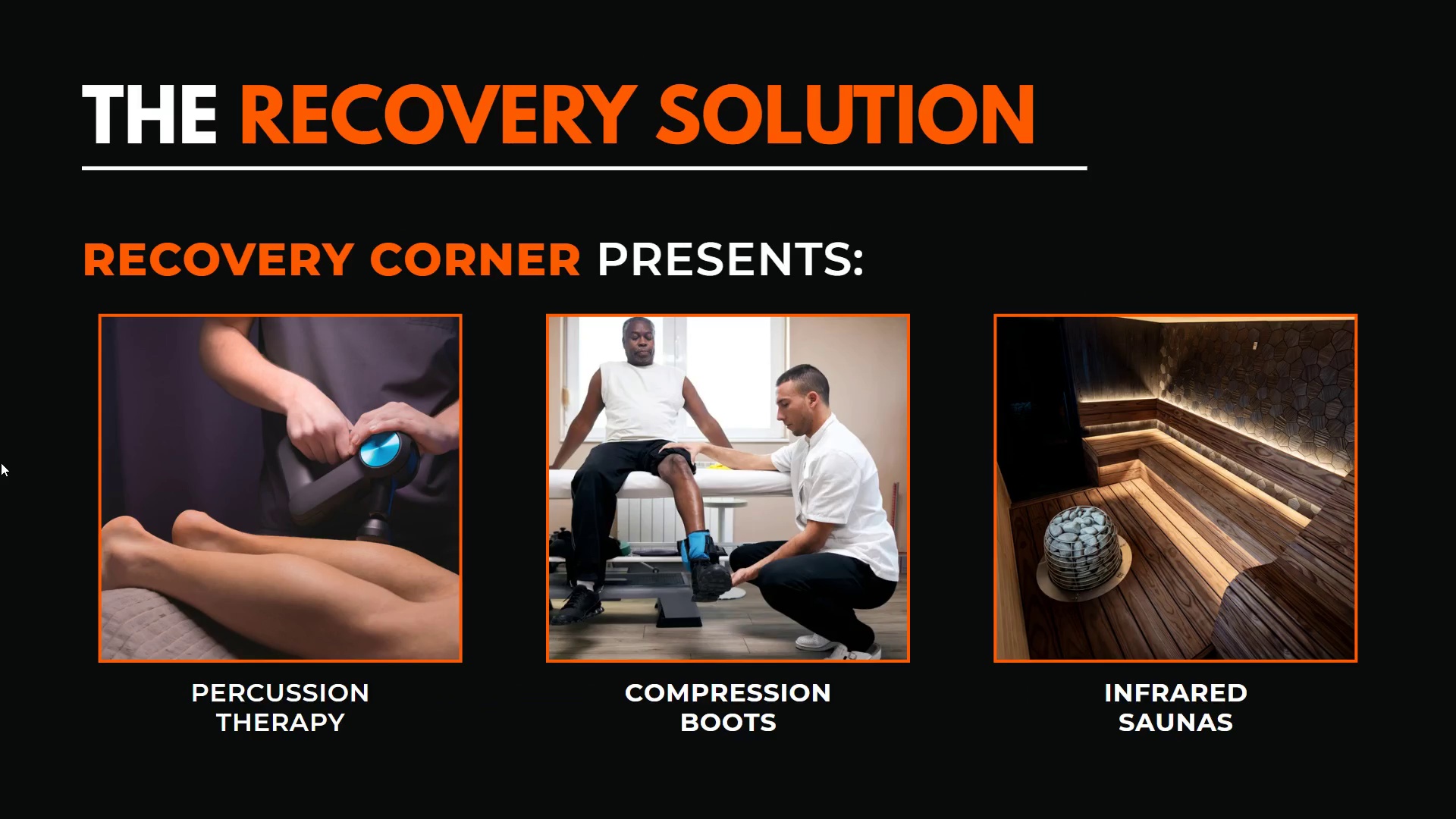 
key(ArrowRight)
 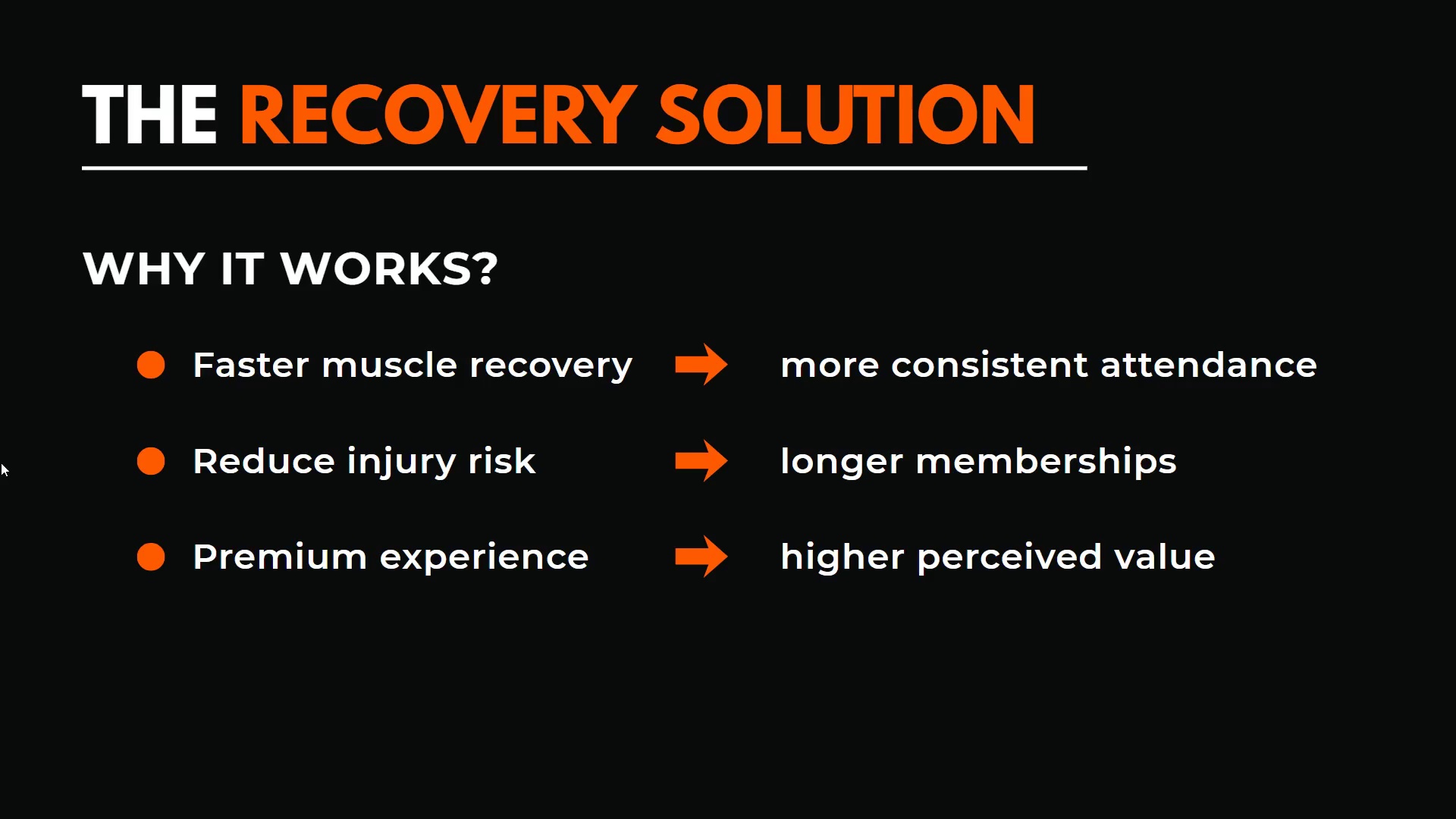 
key(ArrowRight)
 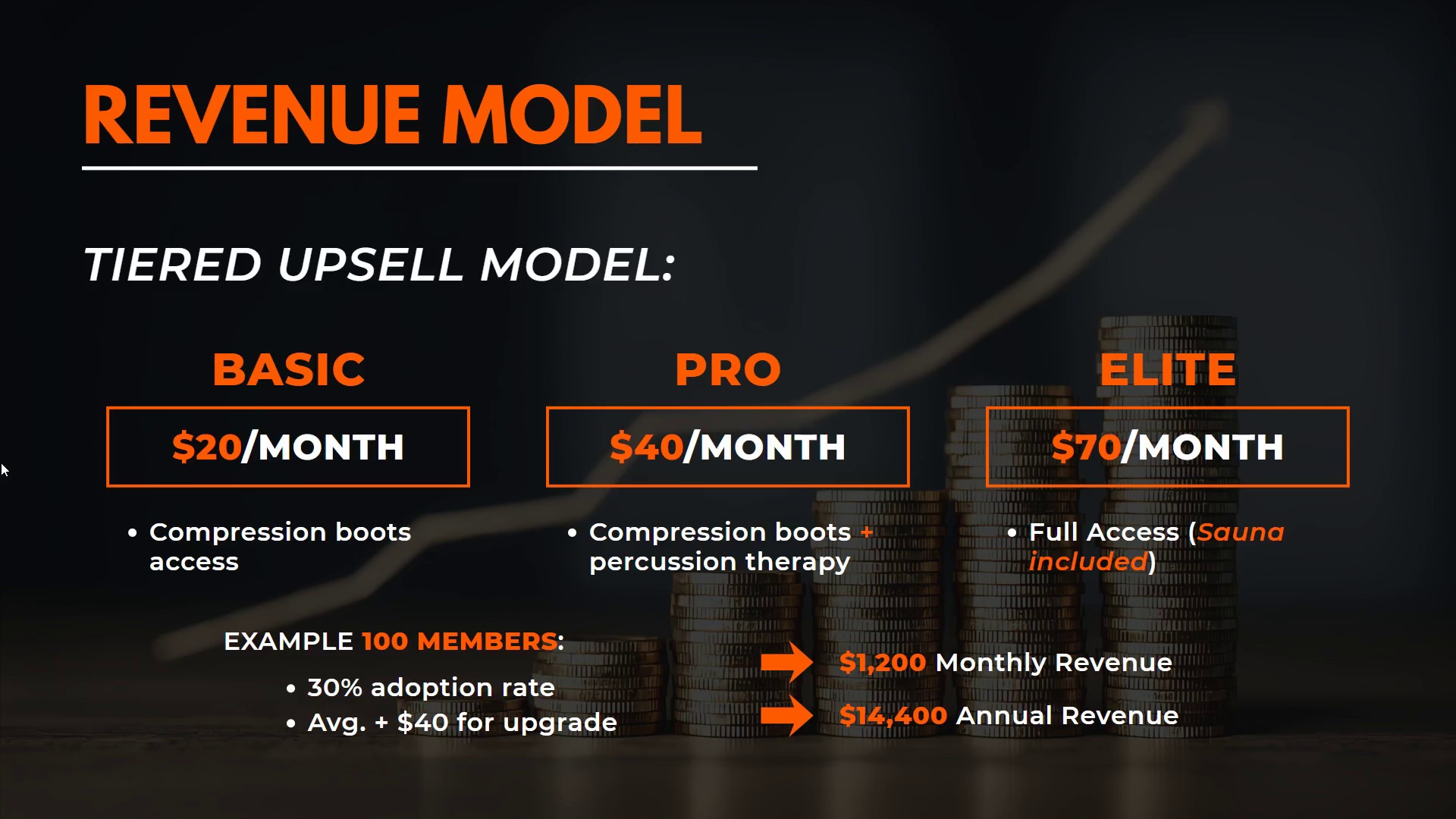 
key(ArrowRight)
 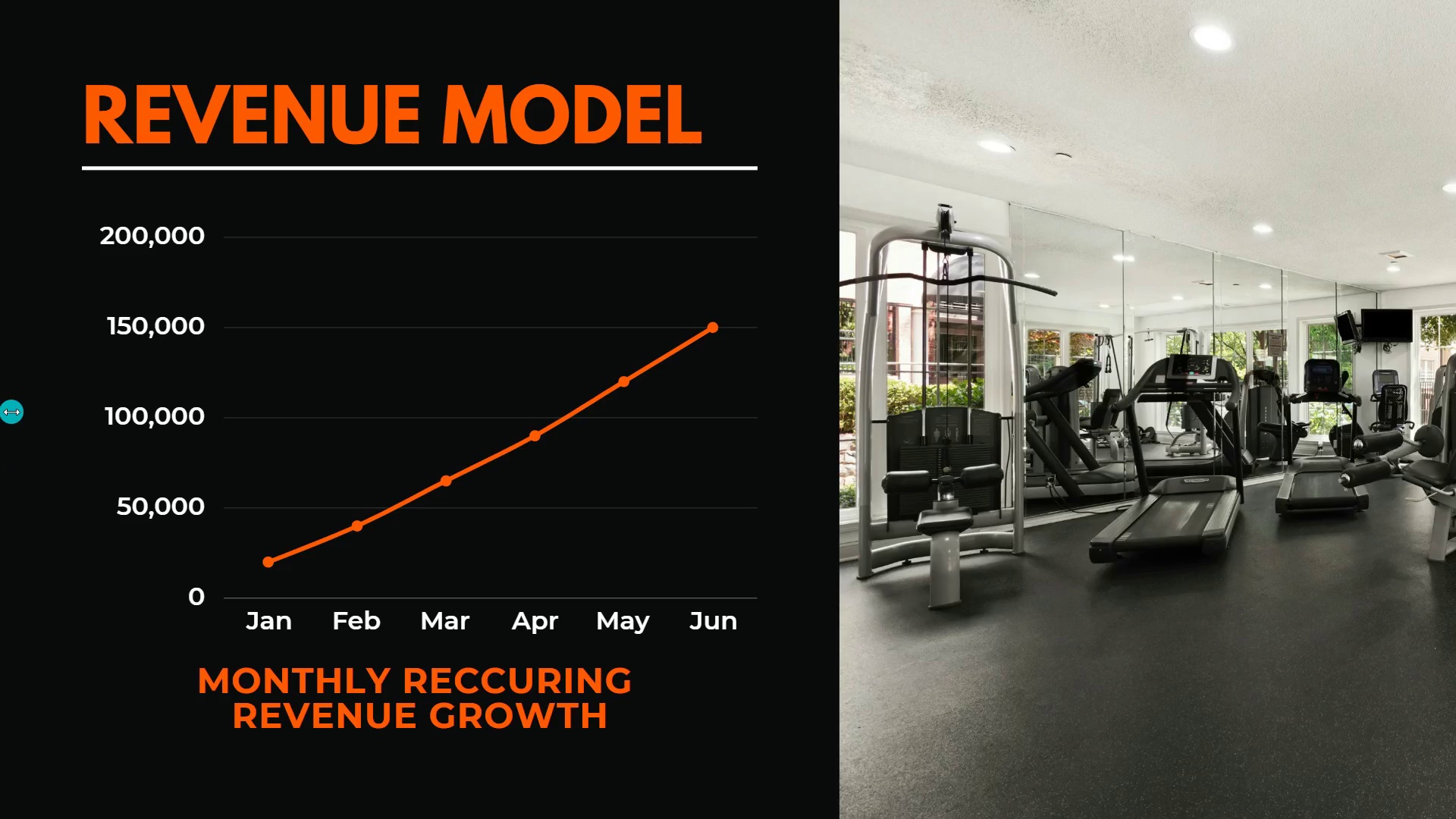 
key(Escape)
 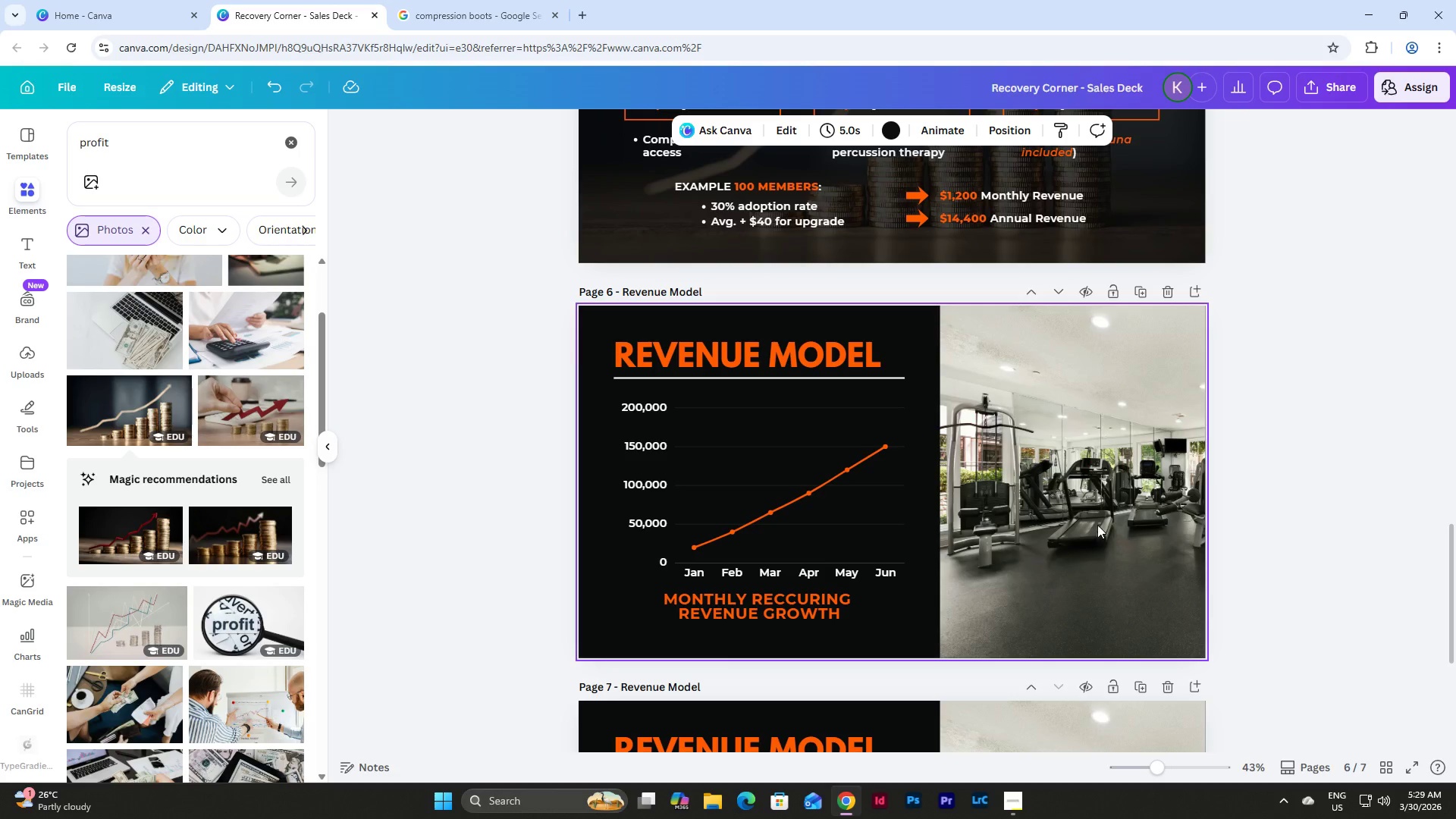 
scroll: coordinate [1102, 519], scroll_direction: up, amount: 9.0
 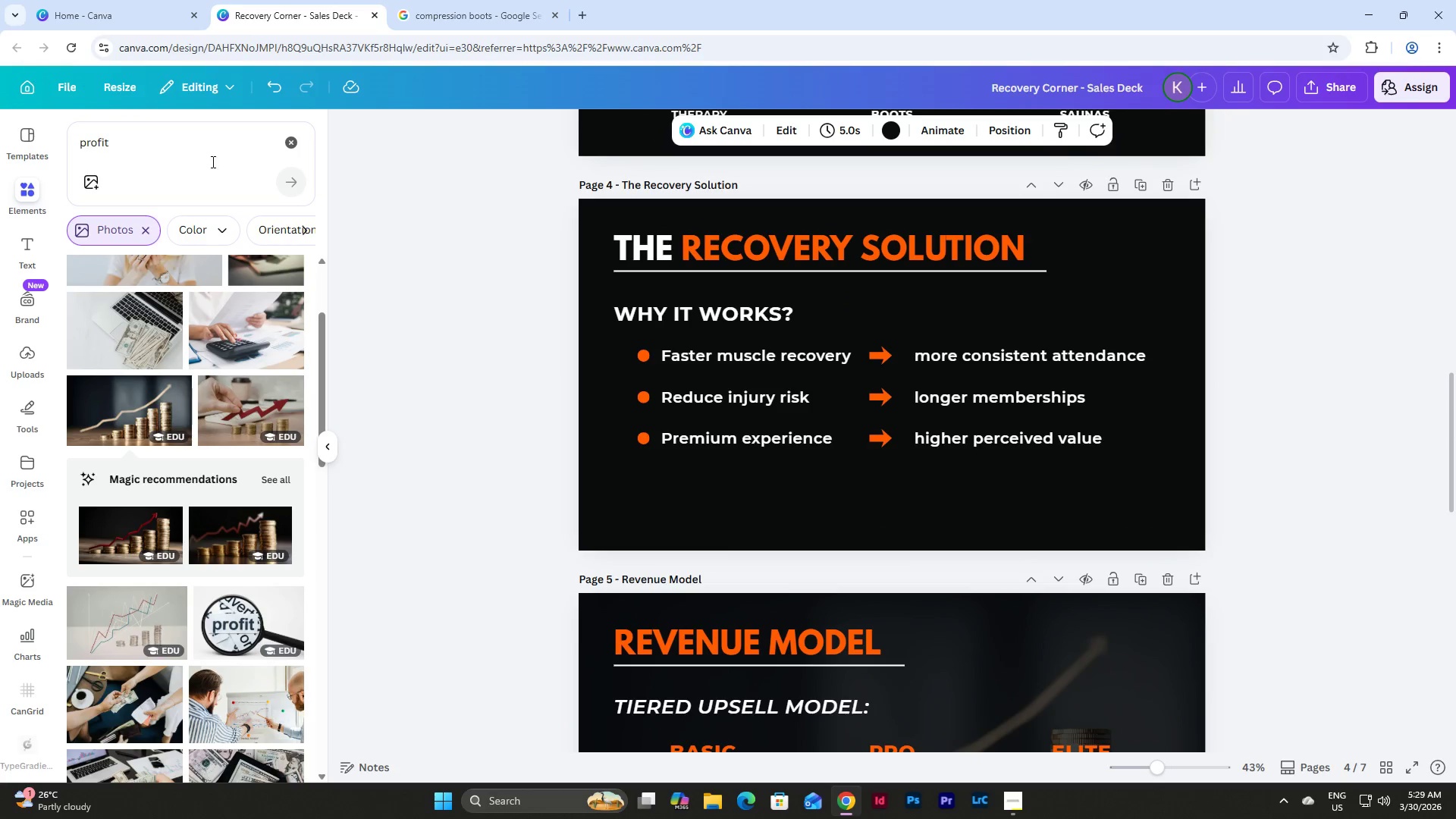 
left_click_drag(start_coordinate=[169, 148], to_coordinate=[46, 142])
 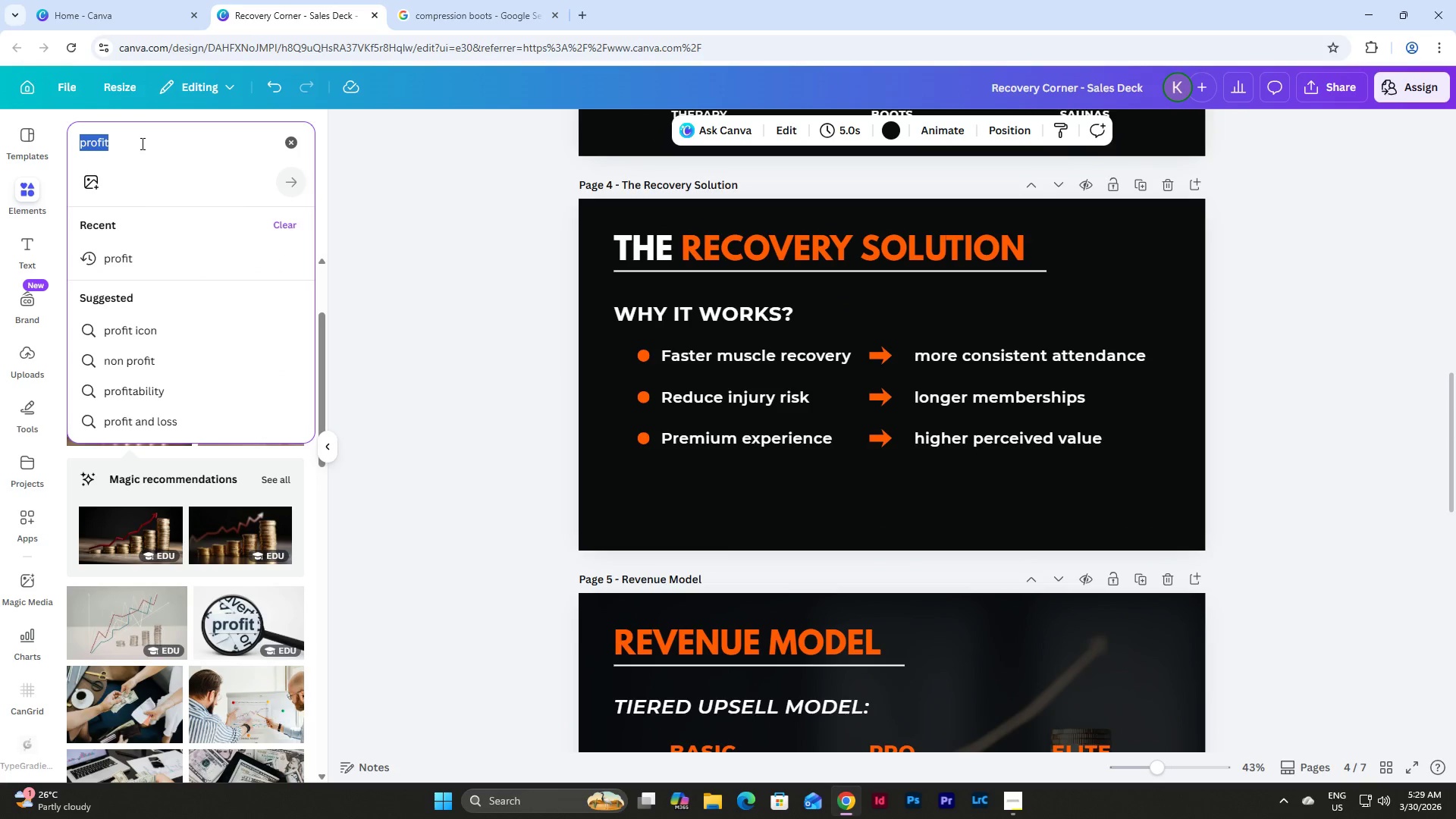 
type(c)
key(Backspace)
key(Backspace)
type(ha)
key(Backspace)
type(al)
 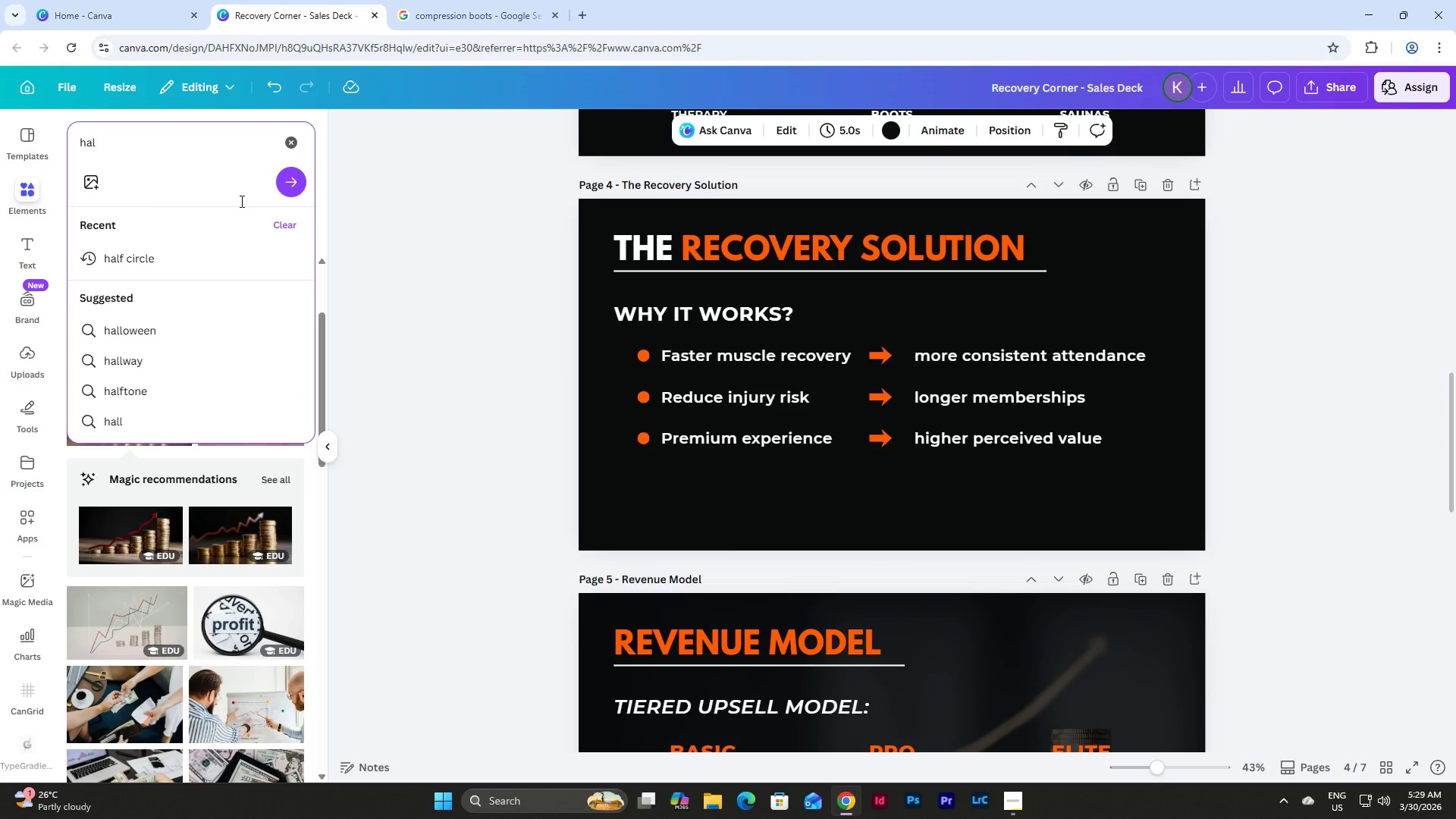 
left_click([180, 256])
 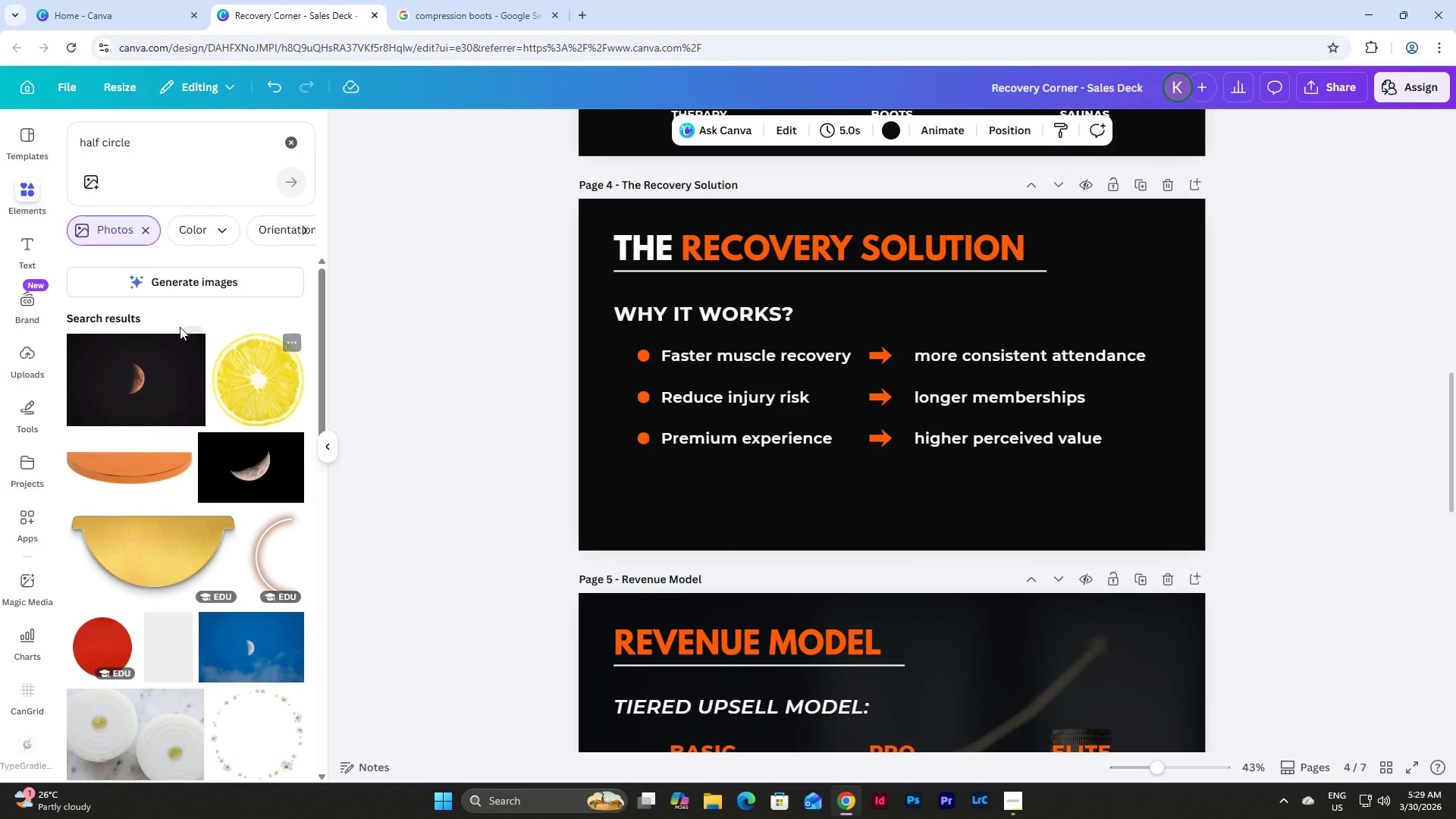 
left_click([149, 225])
 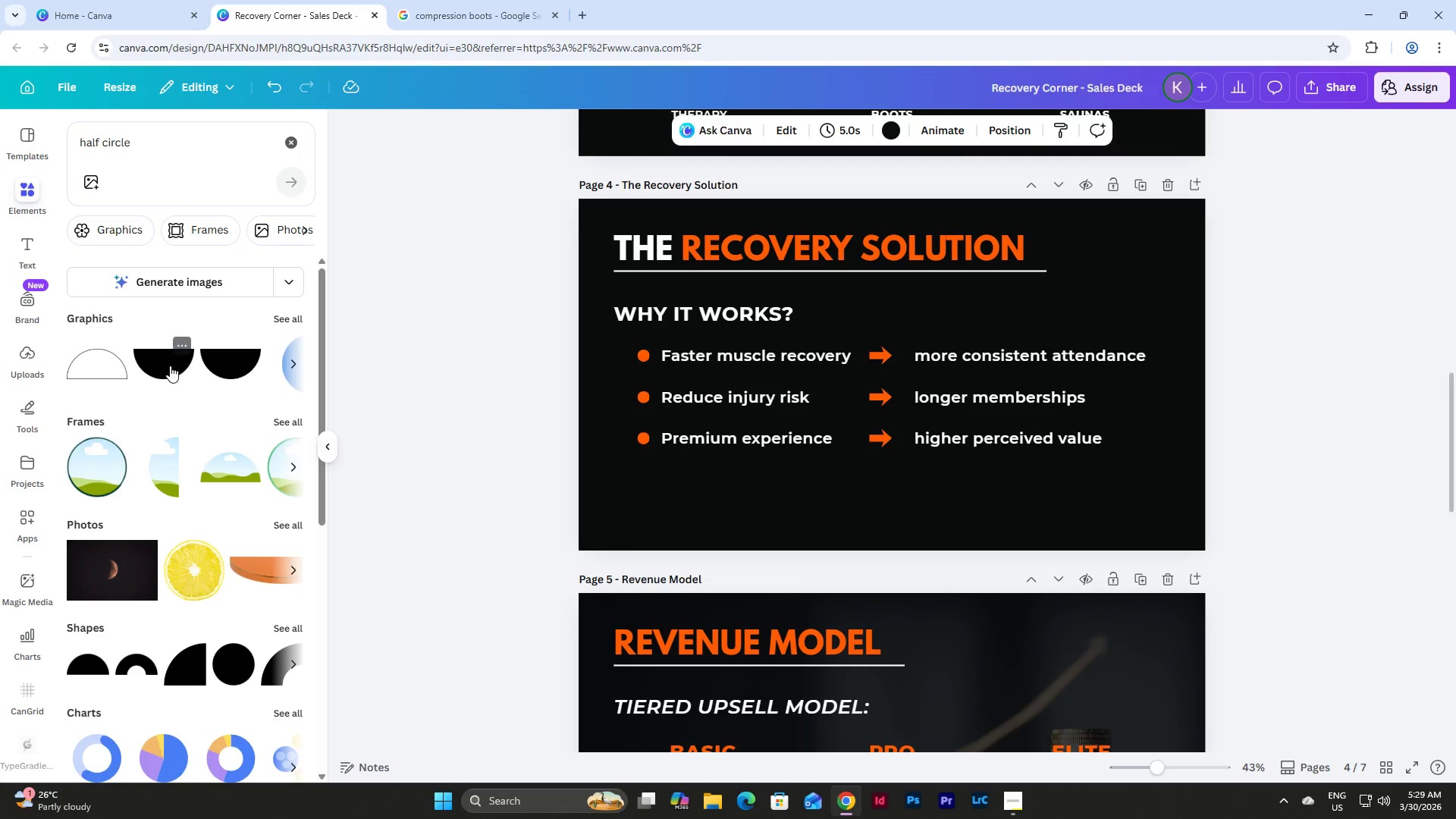 
left_click([226, 364])
 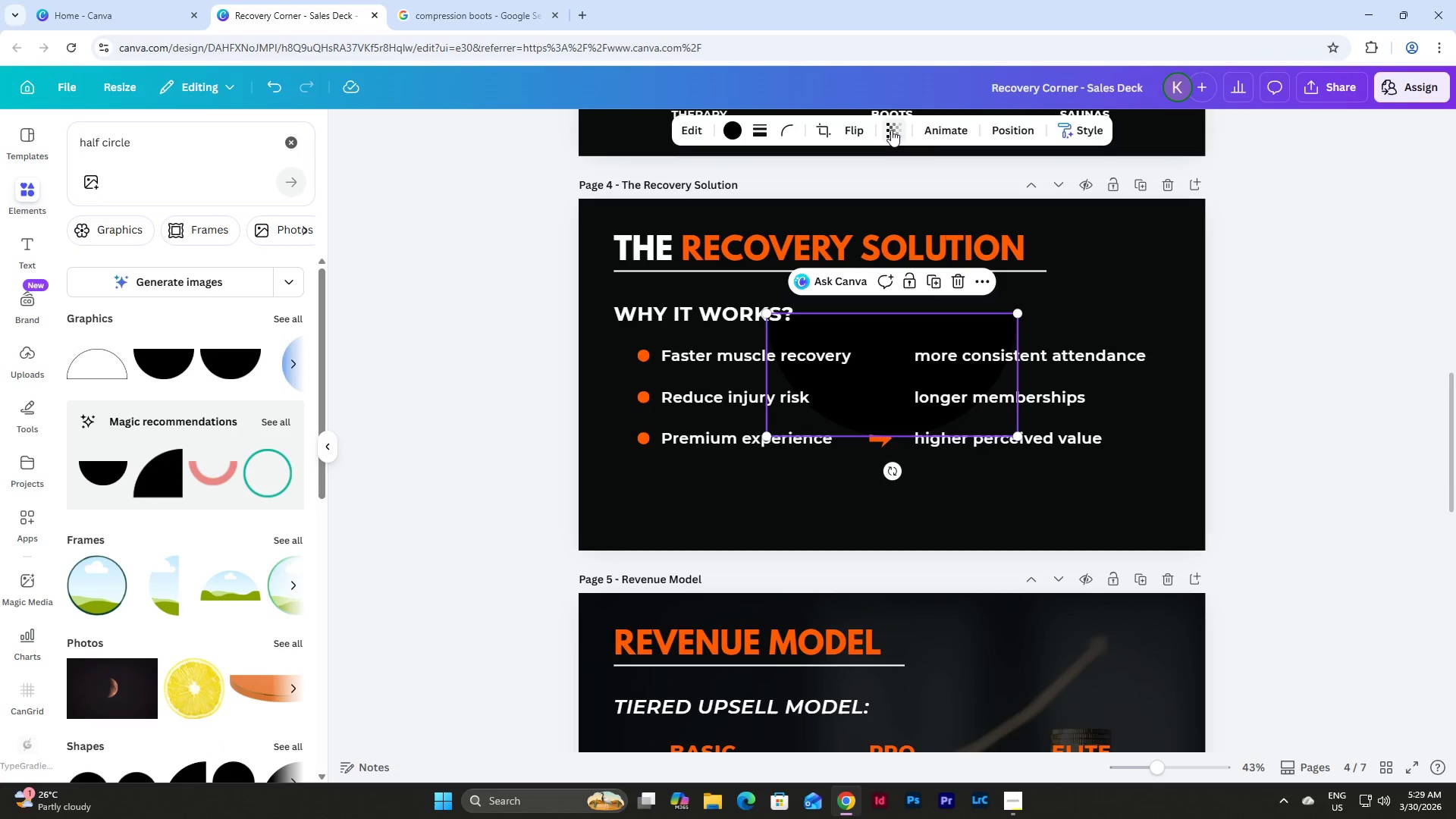 
left_click([861, 127])
 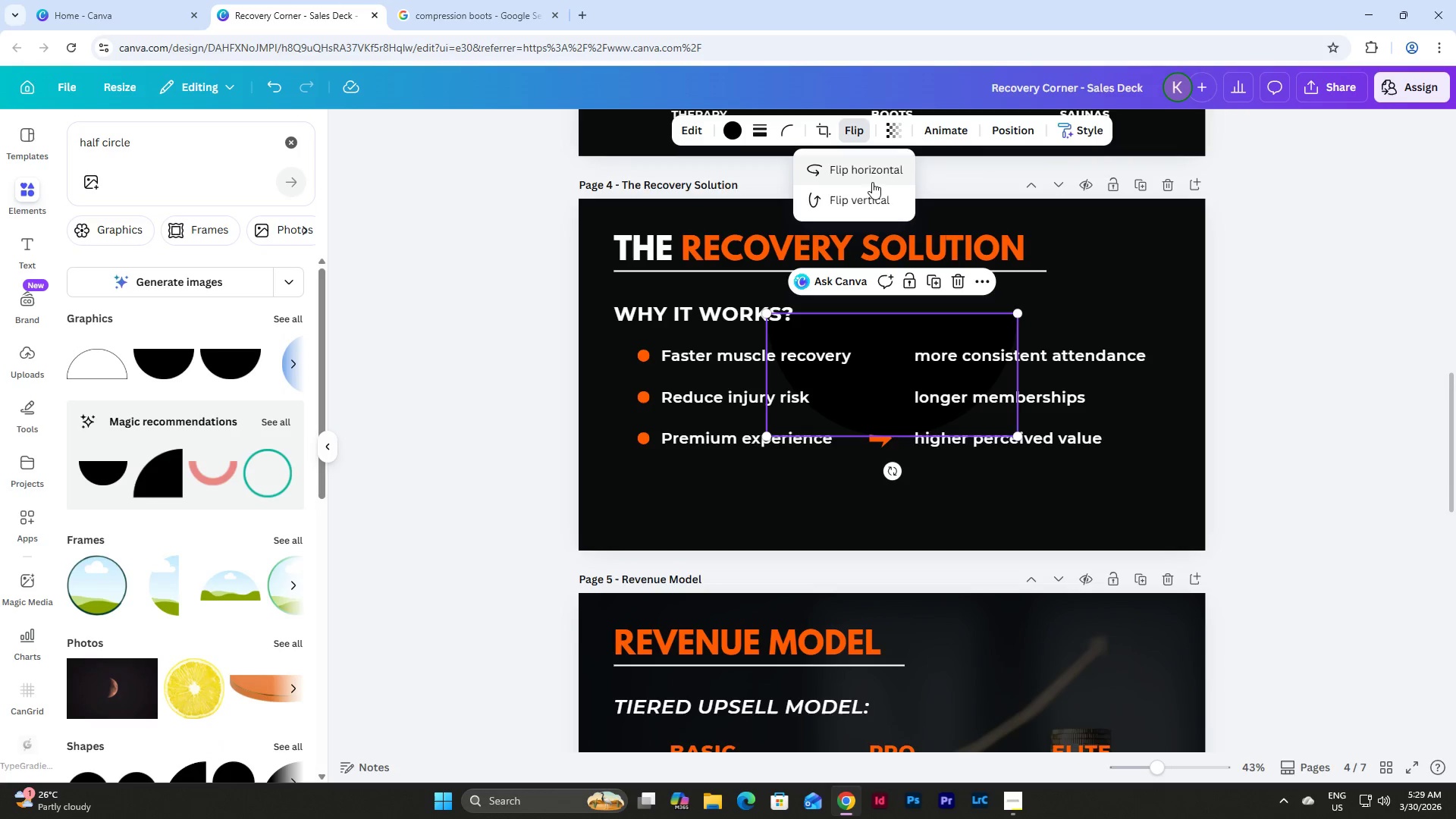 
left_click([871, 170])
 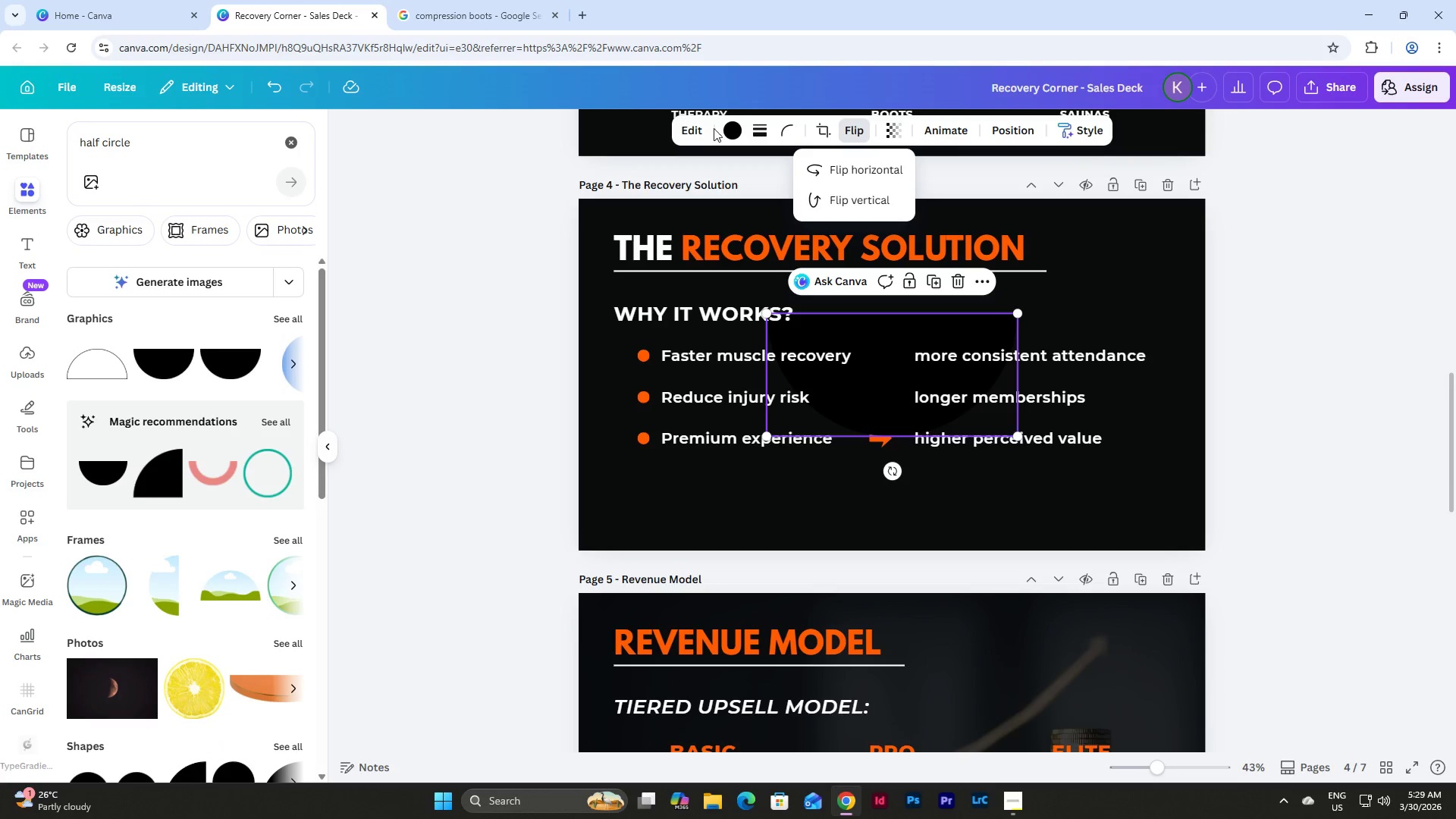 
double_click([736, 127])
 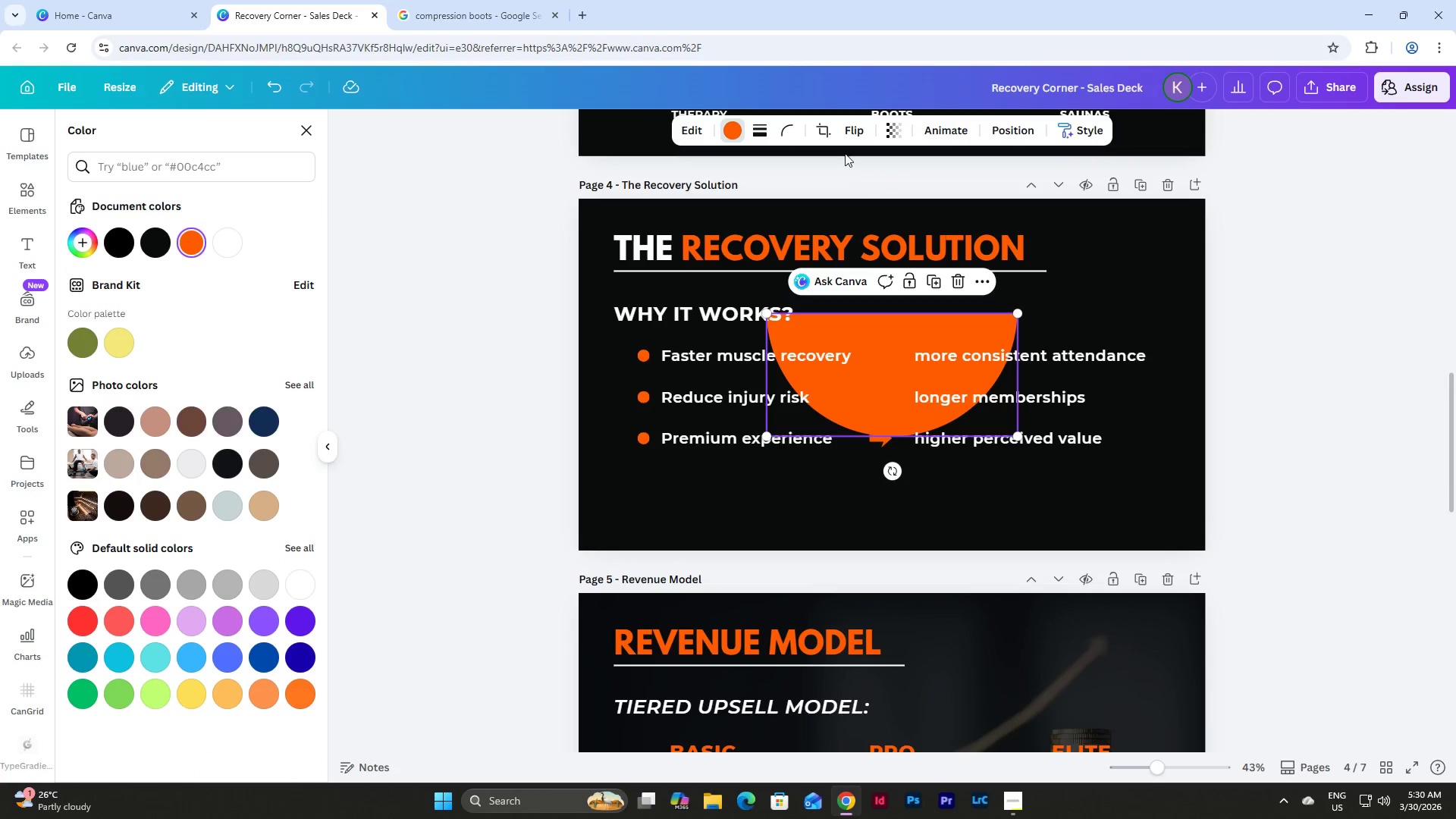 
left_click([854, 130])
 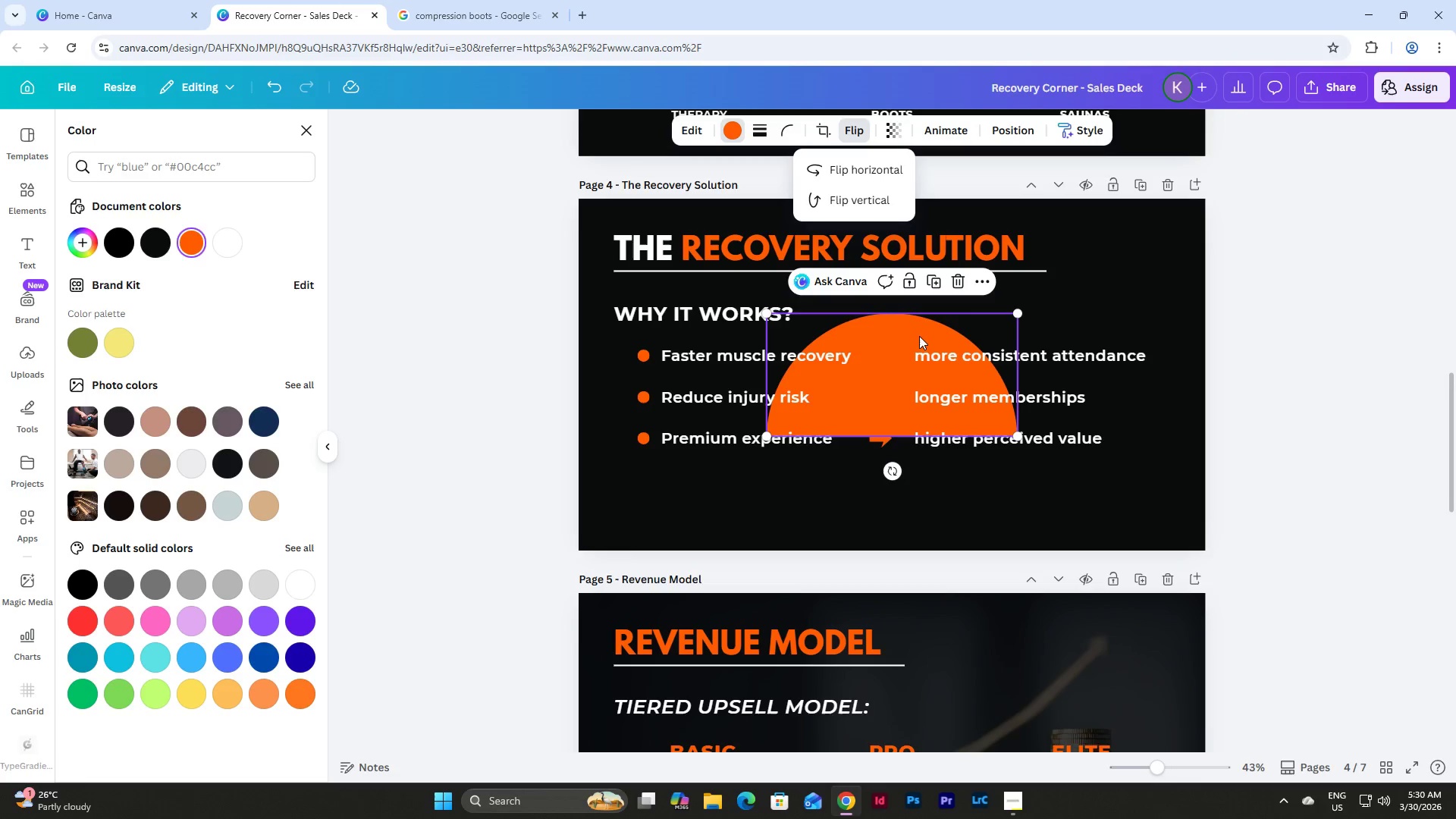 
left_click_drag(start_coordinate=[929, 332], to_coordinate=[931, 449])
 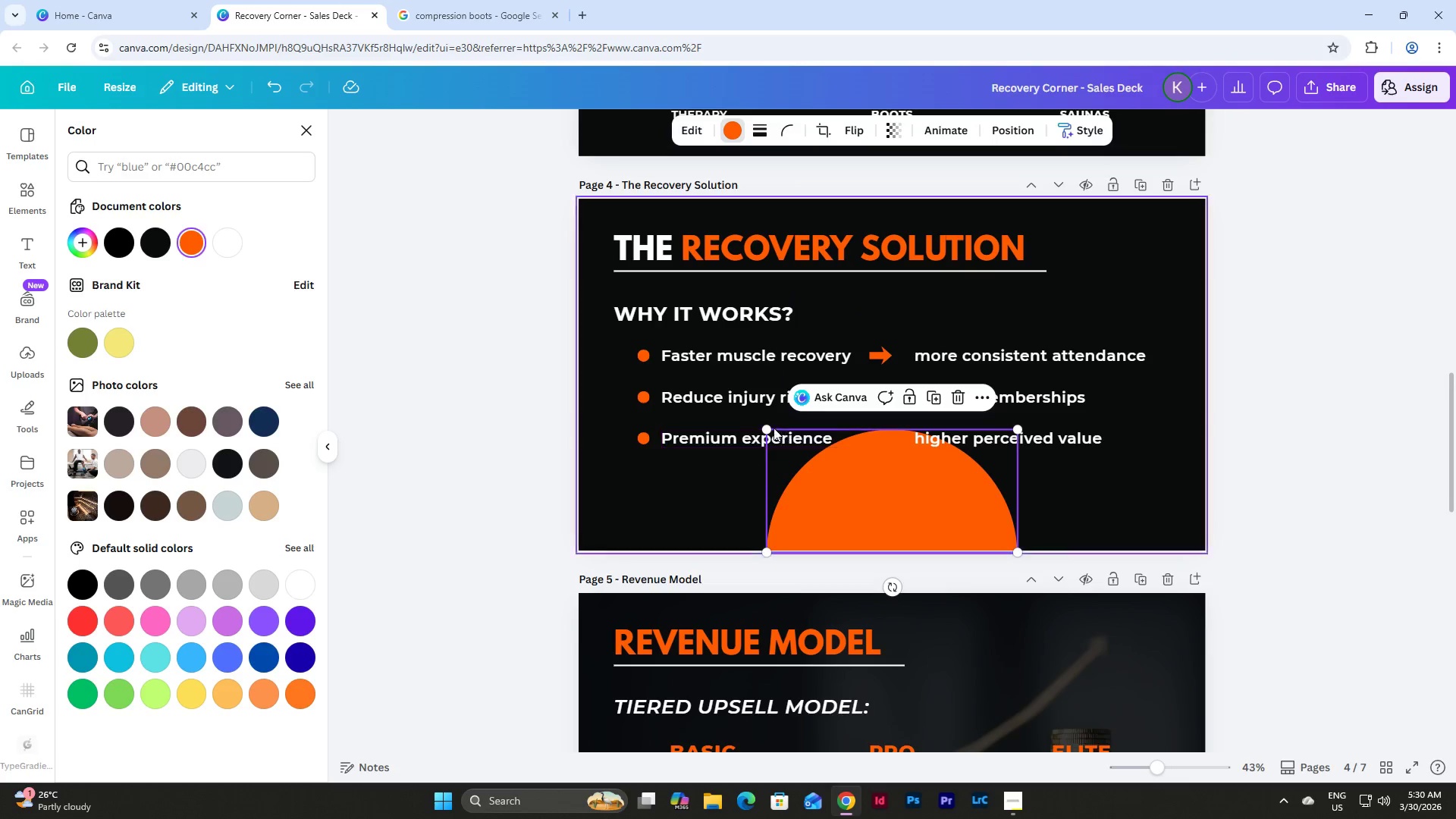 
left_click_drag(start_coordinate=[770, 427], to_coordinate=[907, 498])
 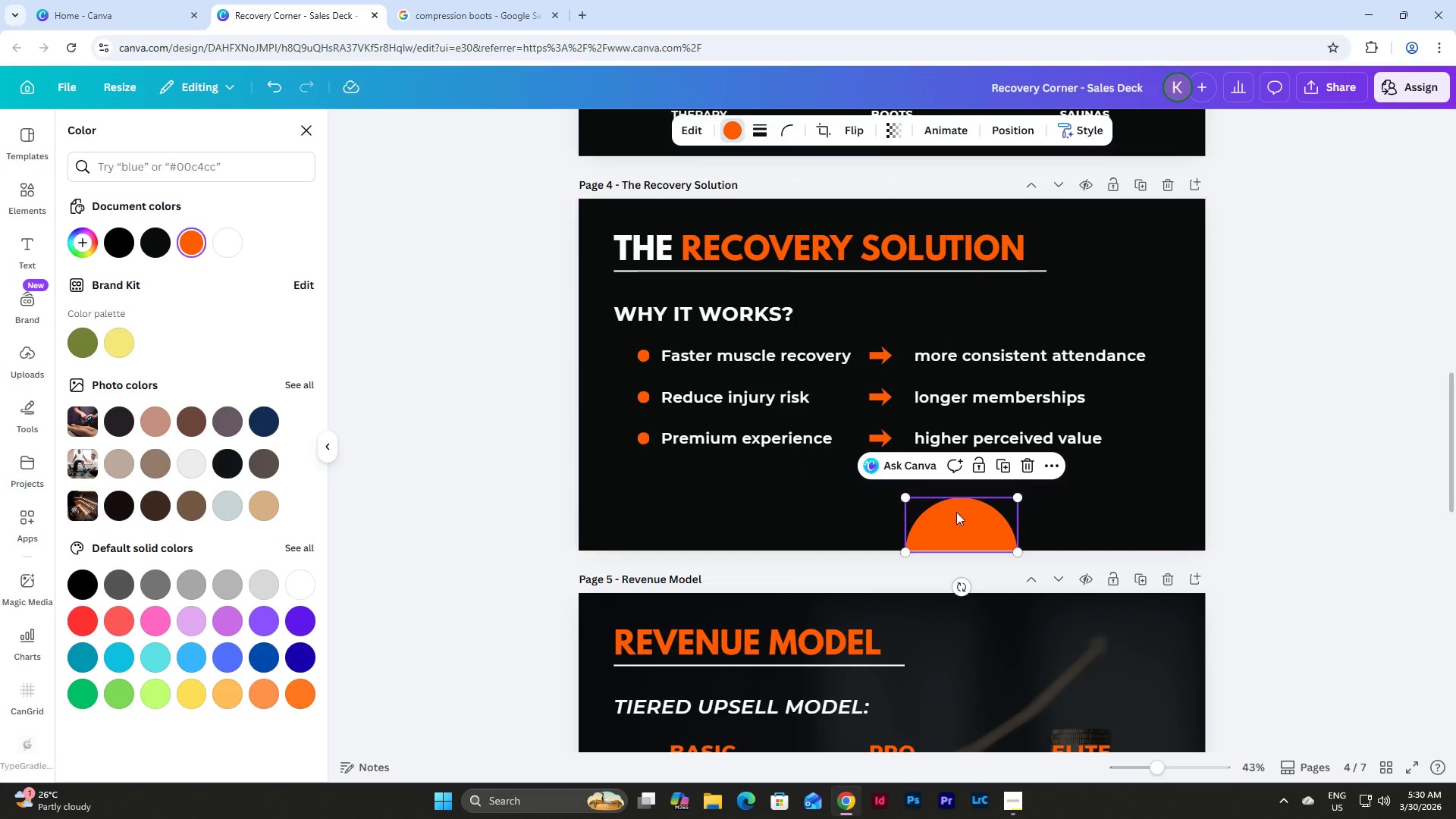 
left_click_drag(start_coordinate=[968, 521], to_coordinate=[898, 523])
 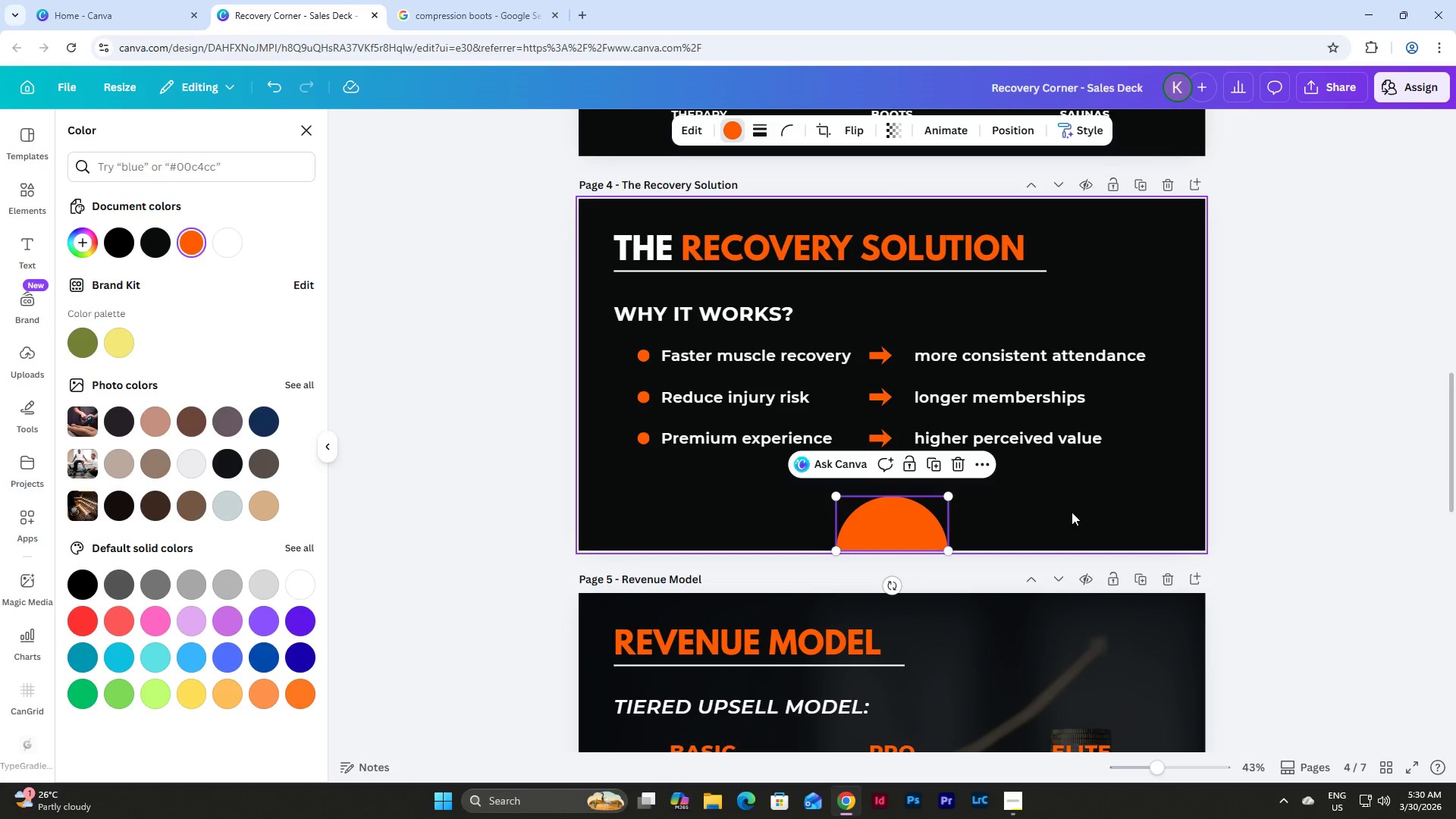 
left_click([1072, 512])
 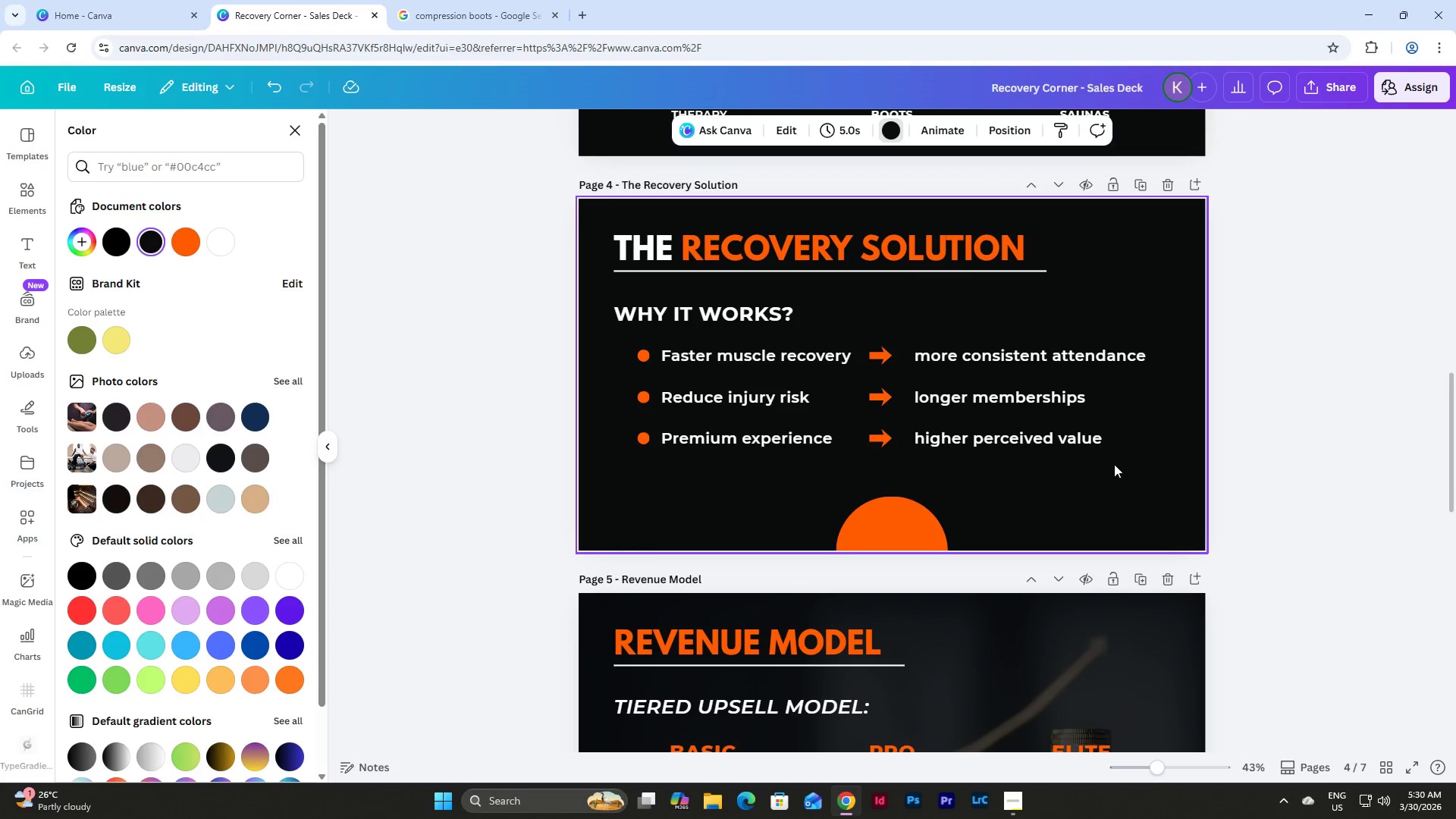 
scroll: coordinate [1139, 451], scroll_direction: none, amount: 0.0
 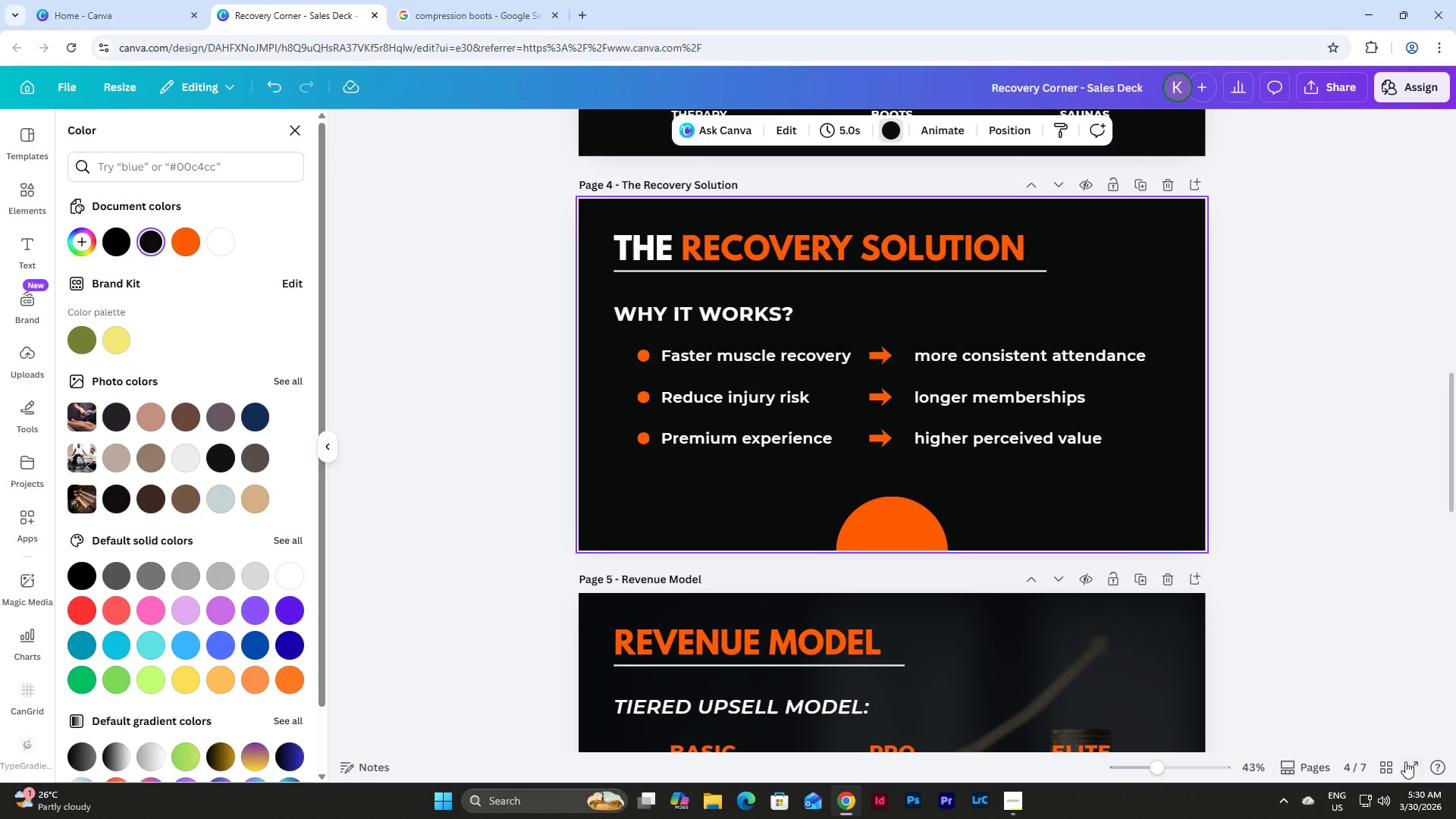 
left_click([1392, 758])
 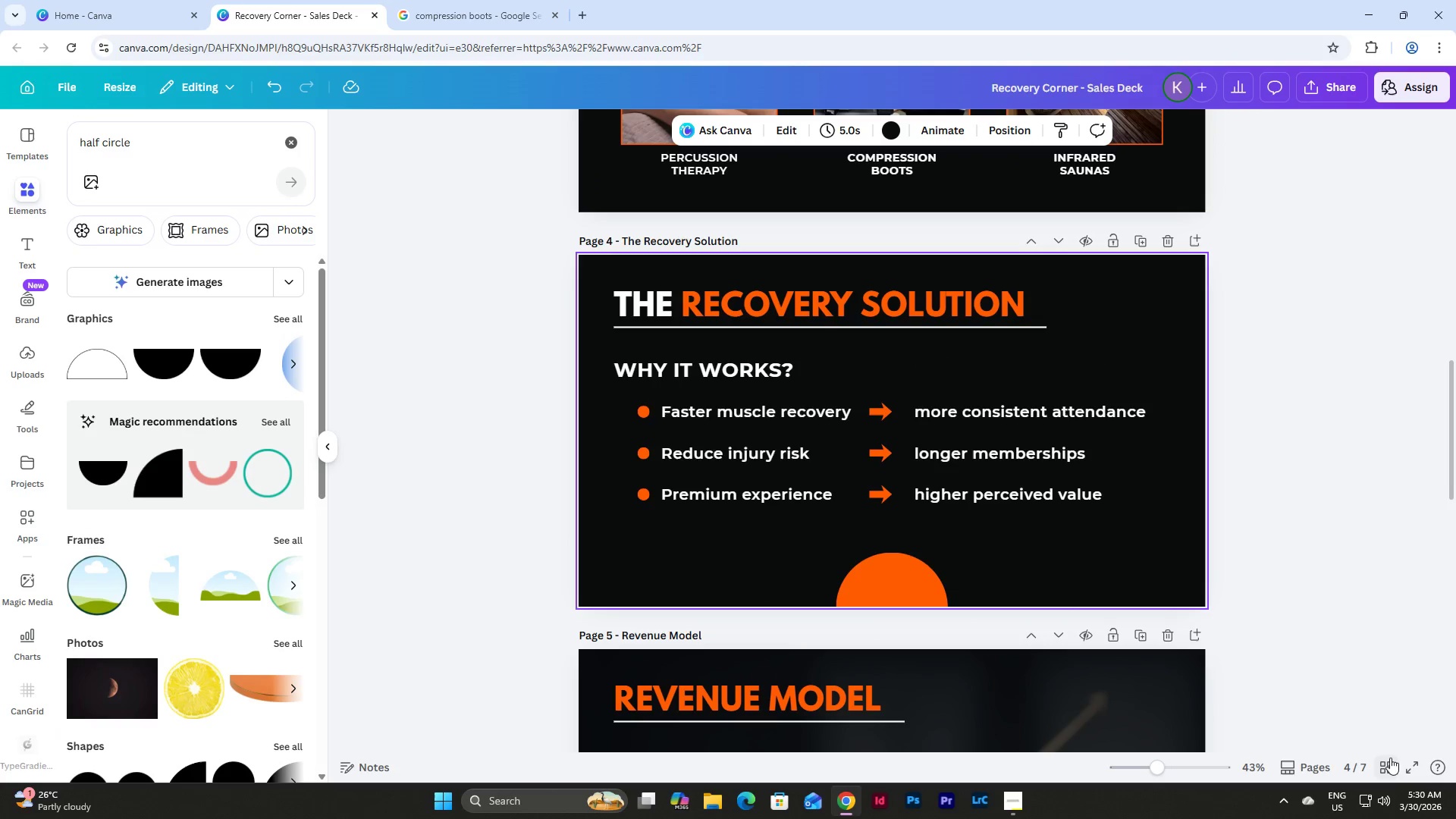 
left_click([1388, 764])
 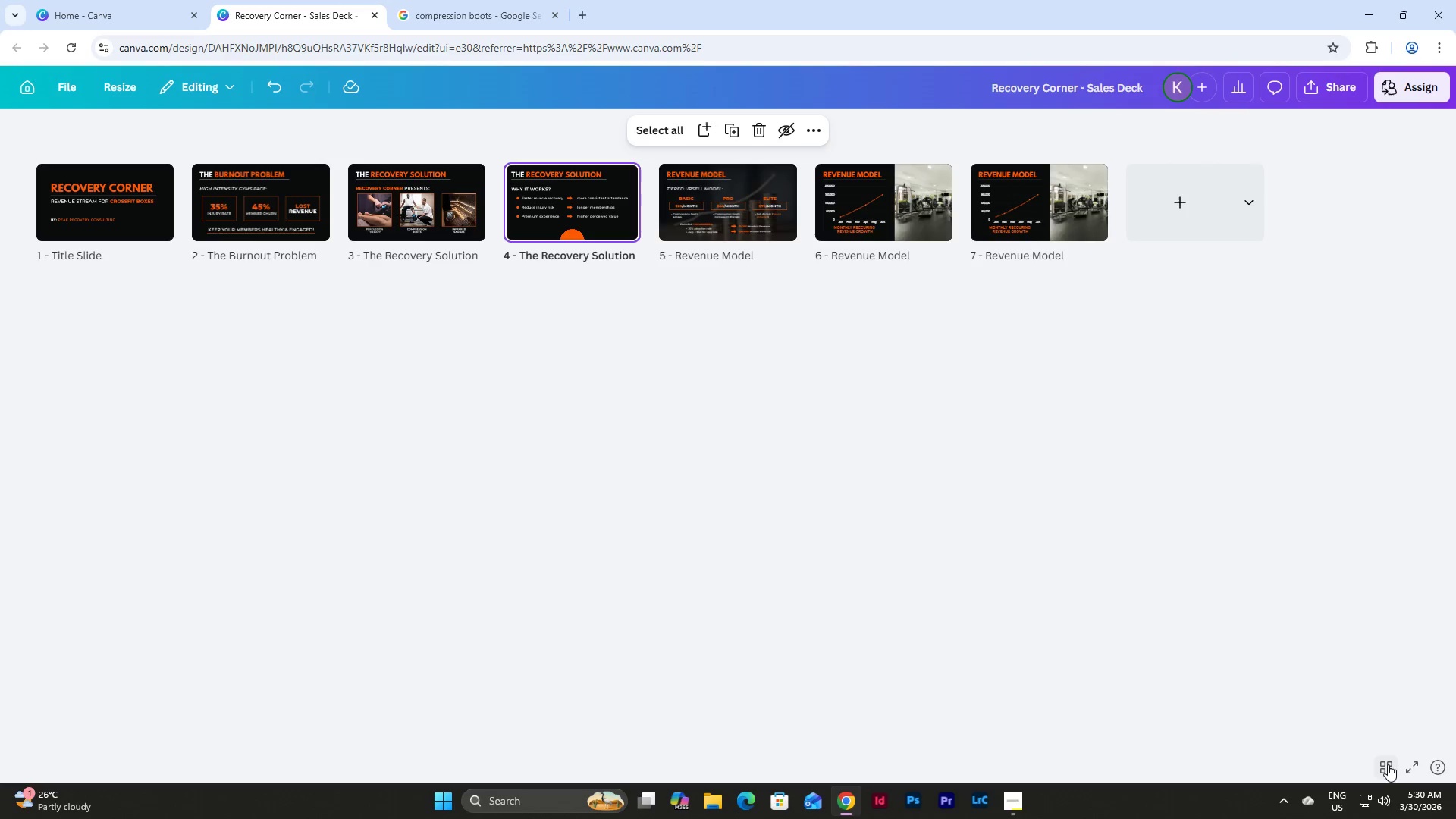 
left_click([1388, 764])
 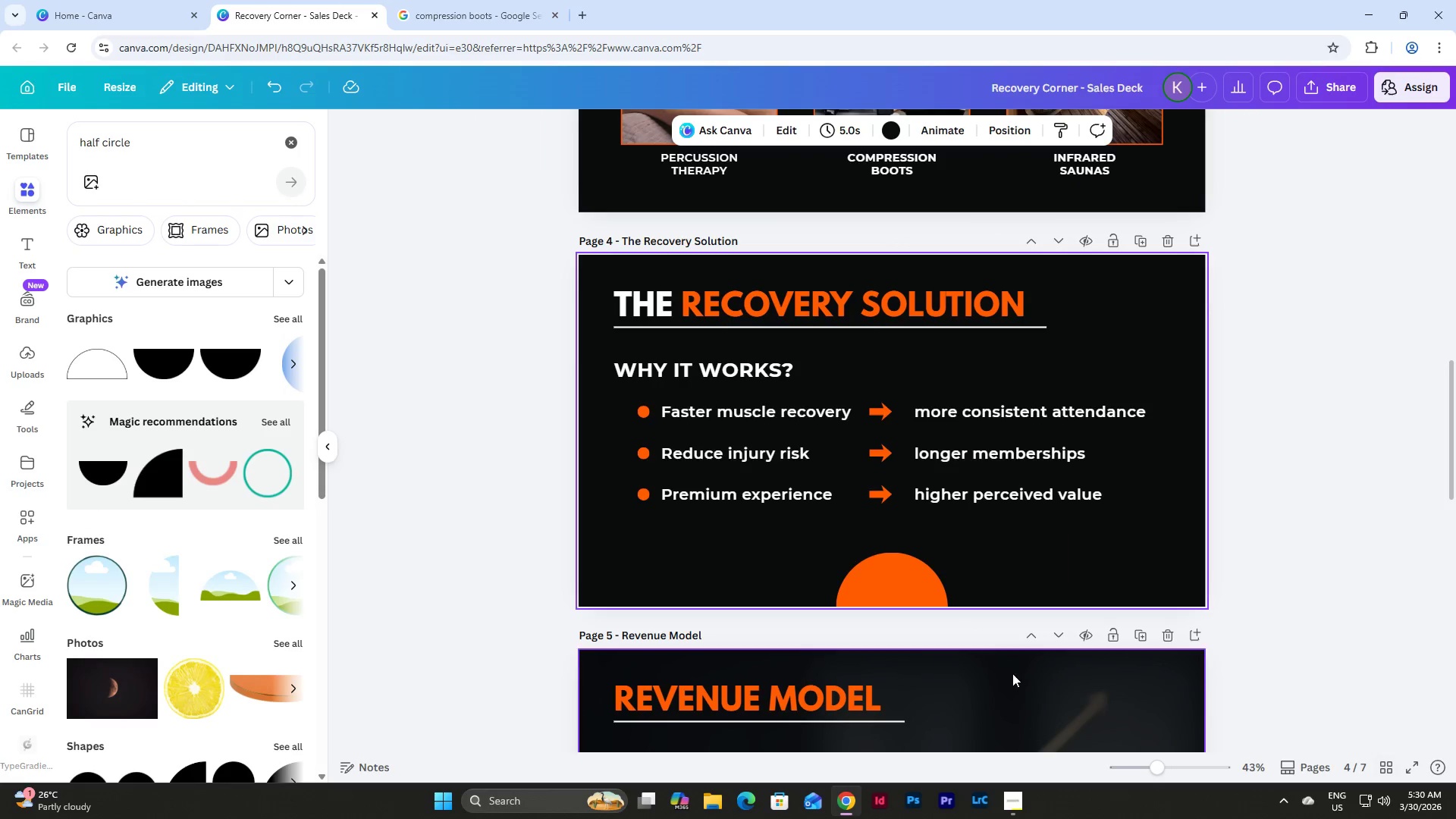 
left_click([911, 585])
 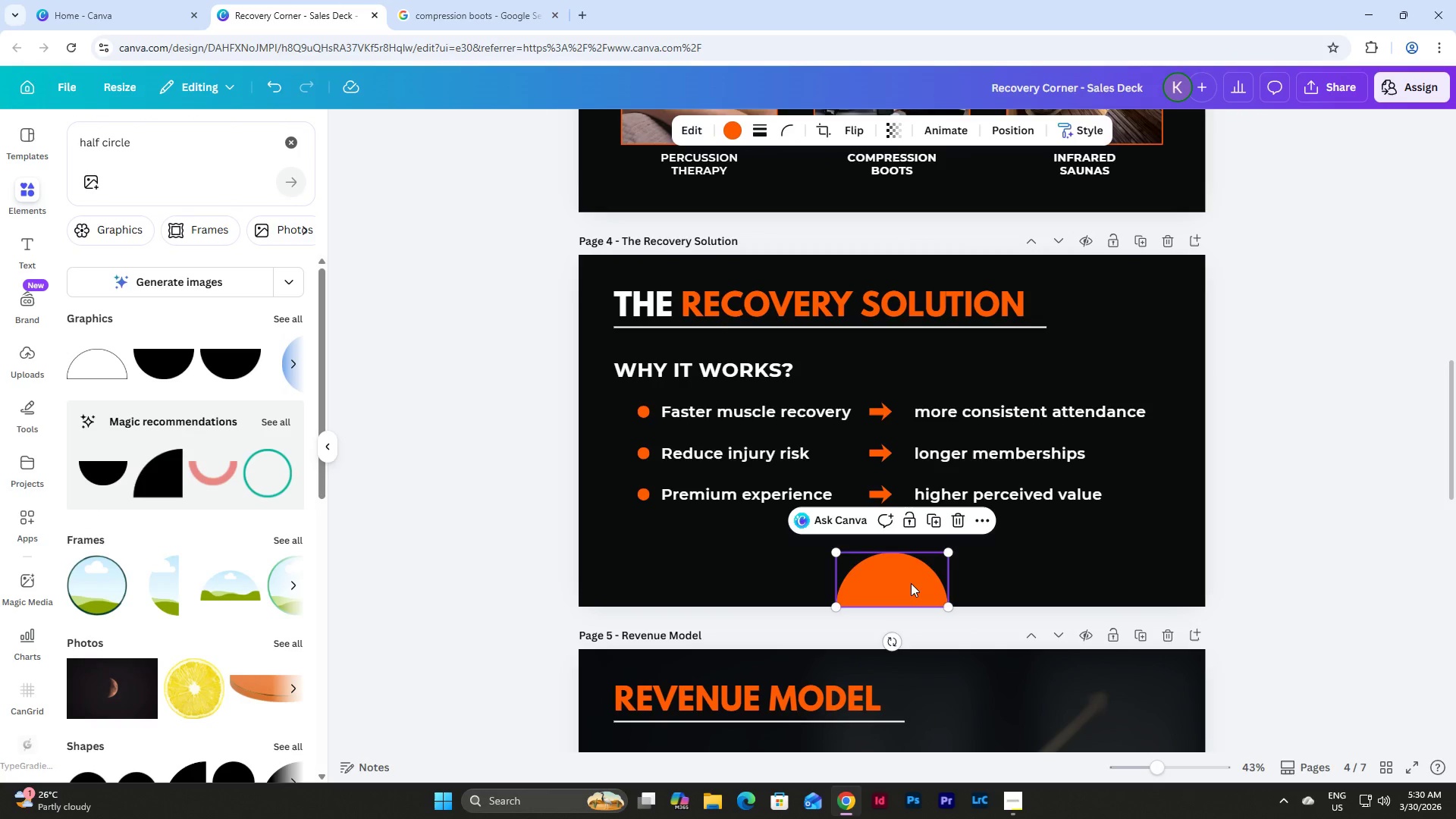 
key(Backspace)
 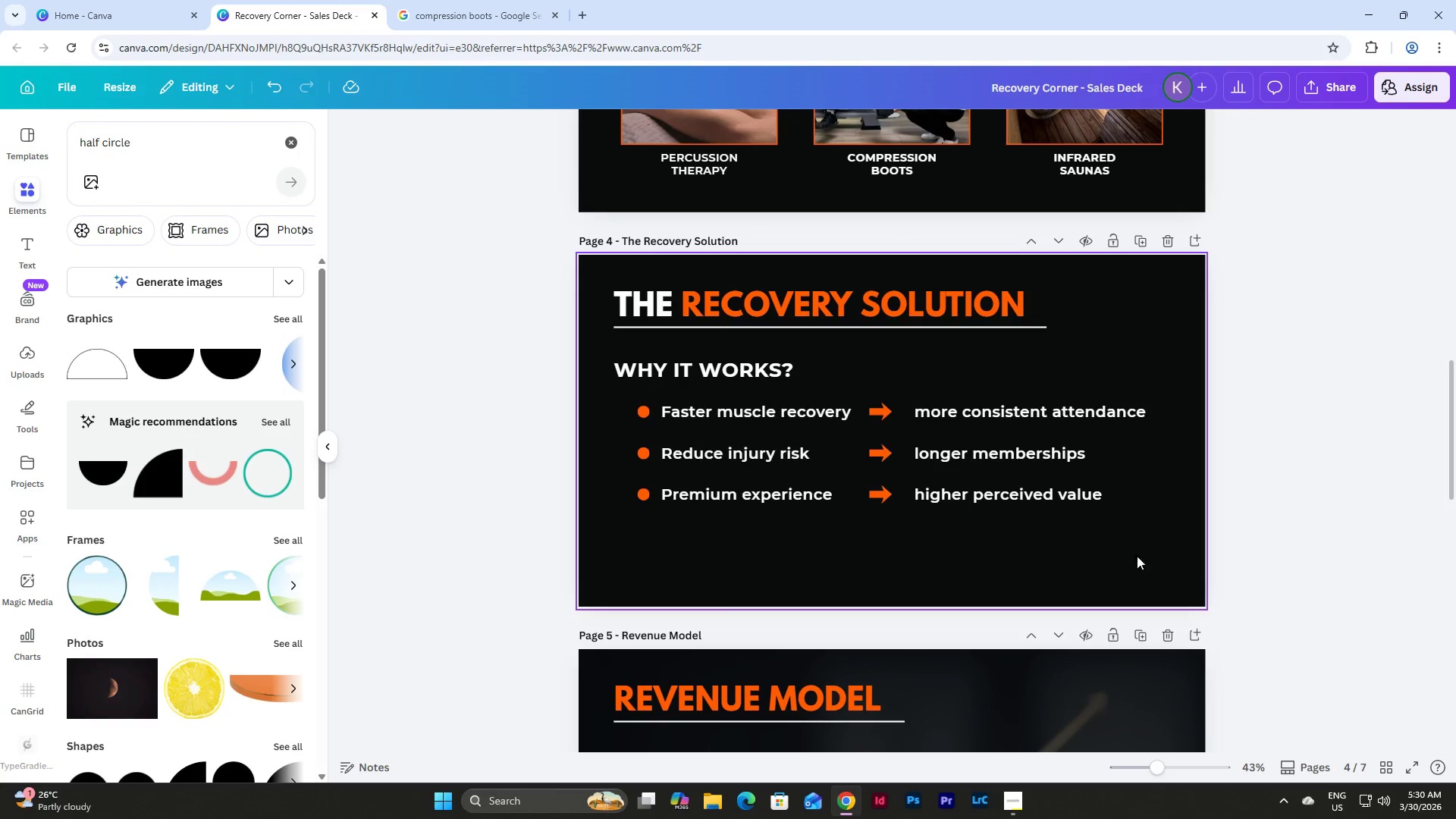 
left_click_drag(start_coordinate=[1150, 561], to_coordinate=[594, 345])
 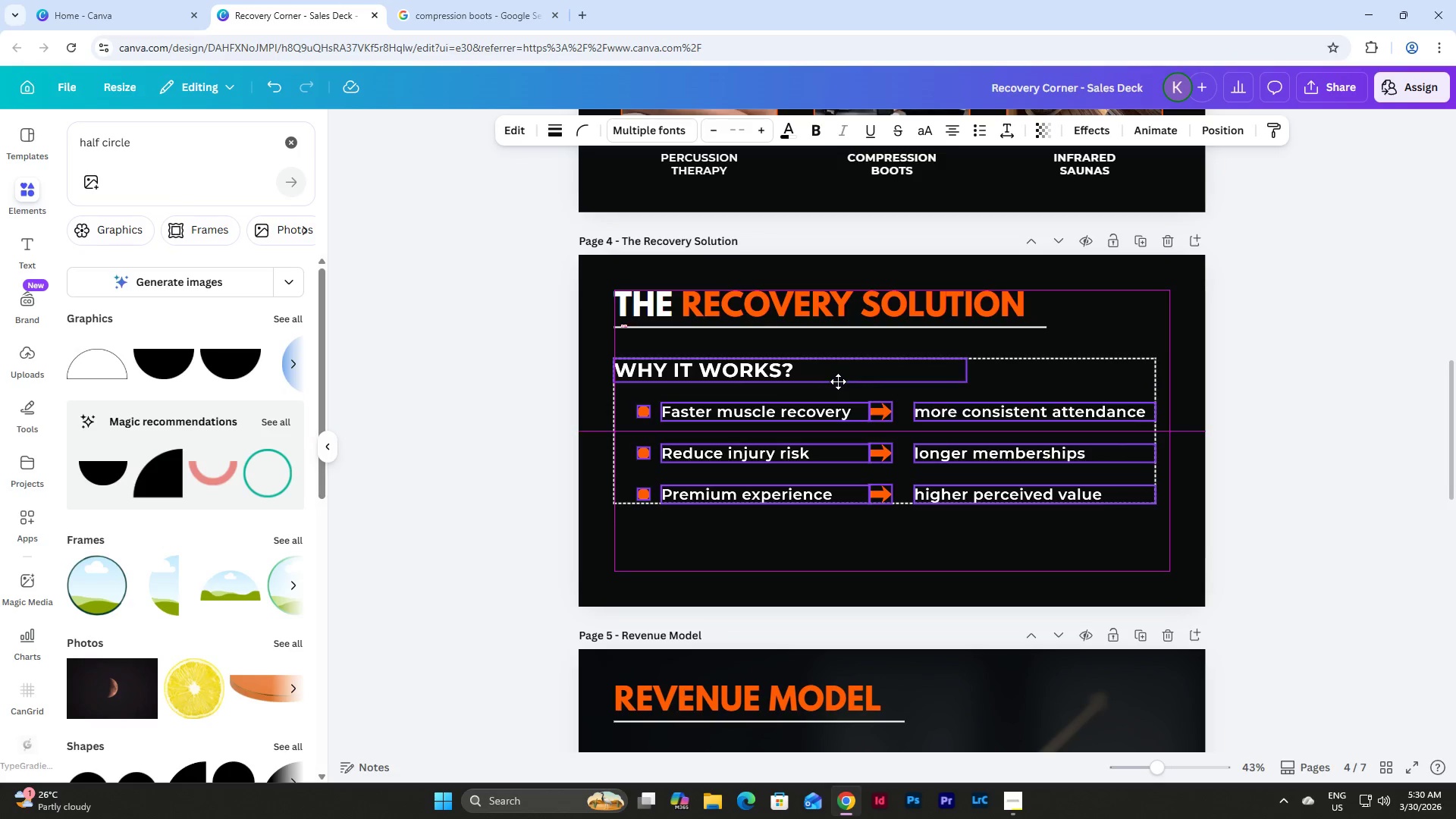 
left_click([1084, 569])
 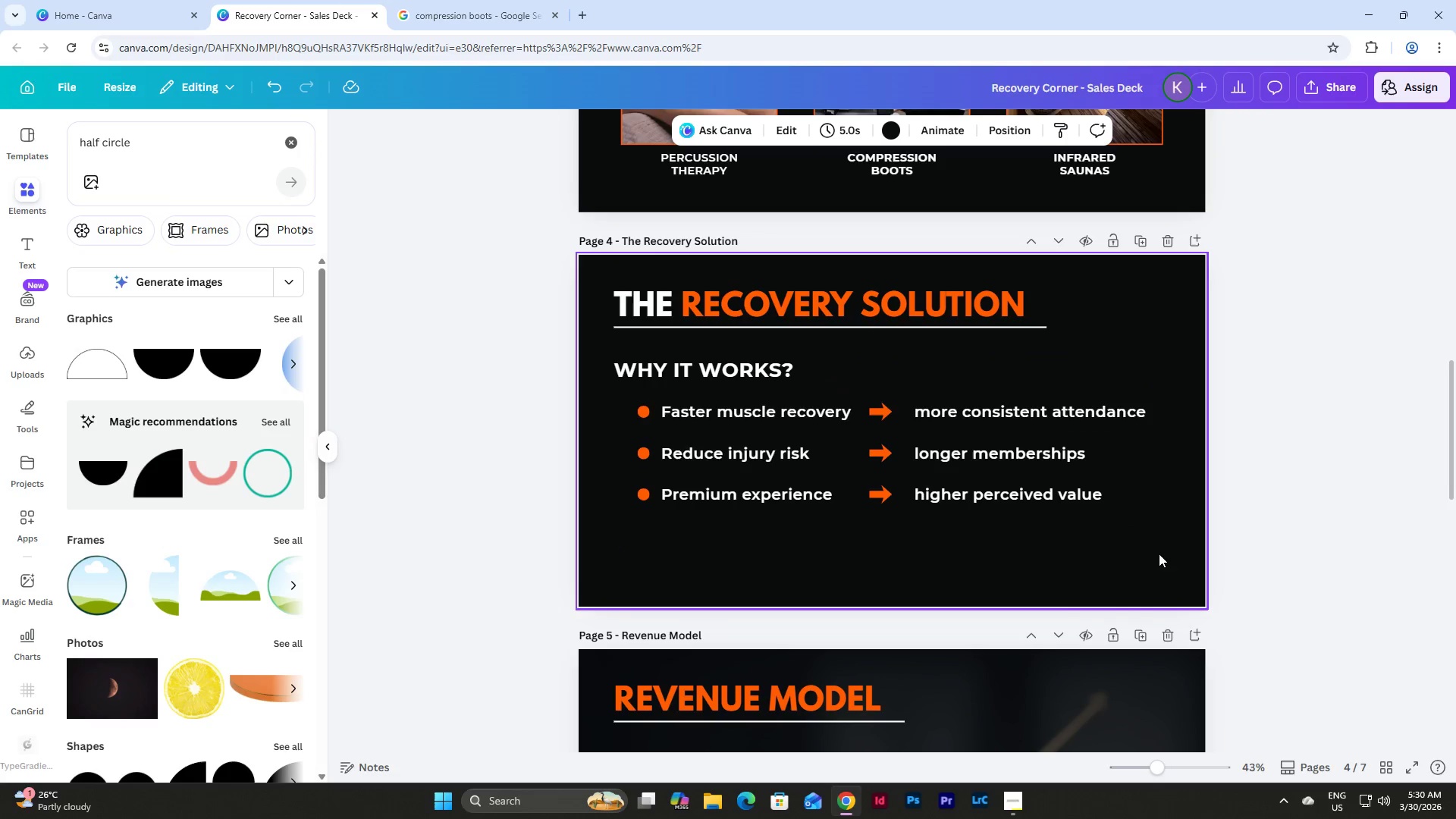 
left_click_drag(start_coordinate=[1169, 548], to_coordinate=[635, 400])
 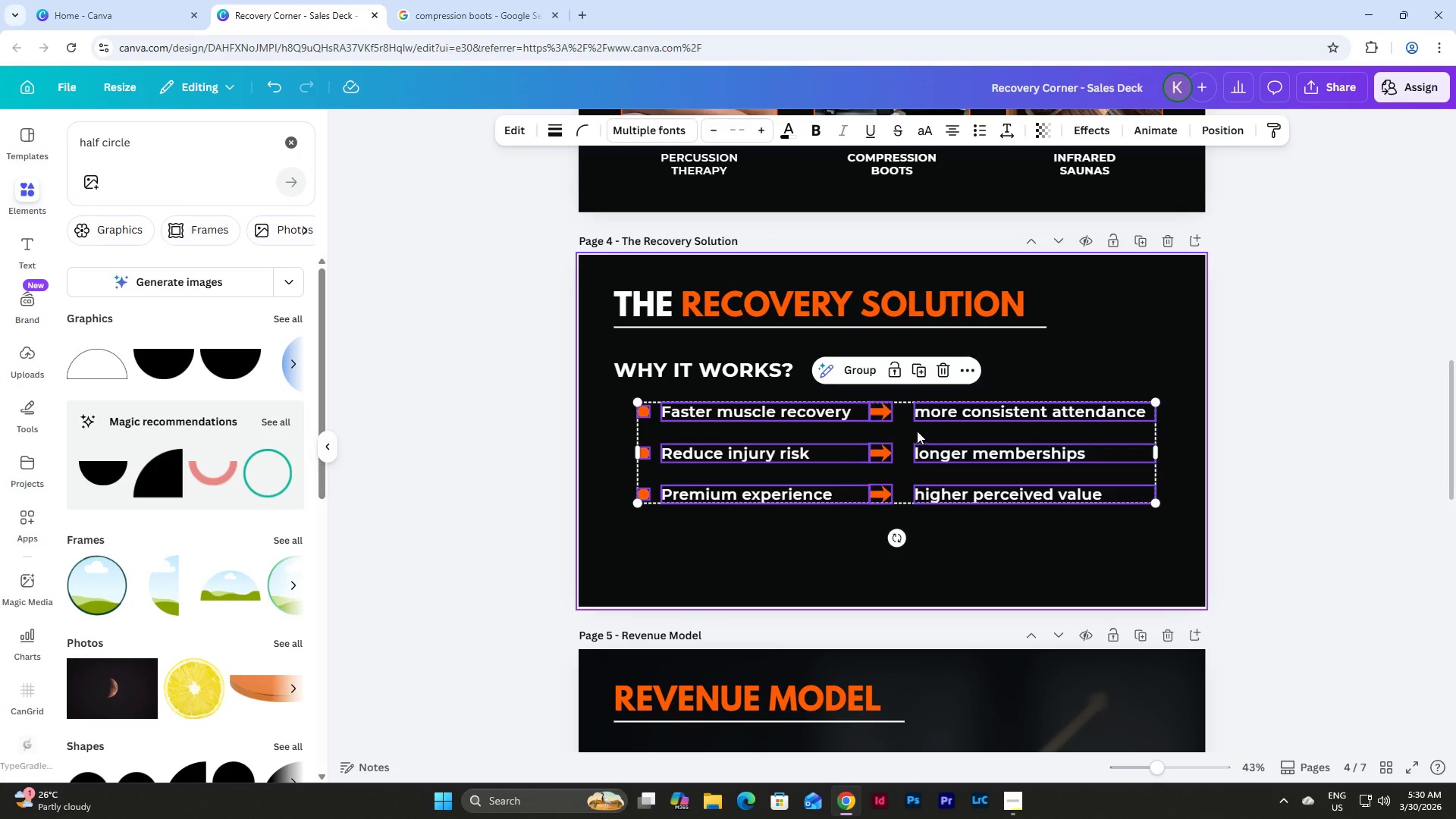 
left_click([1037, 535])
 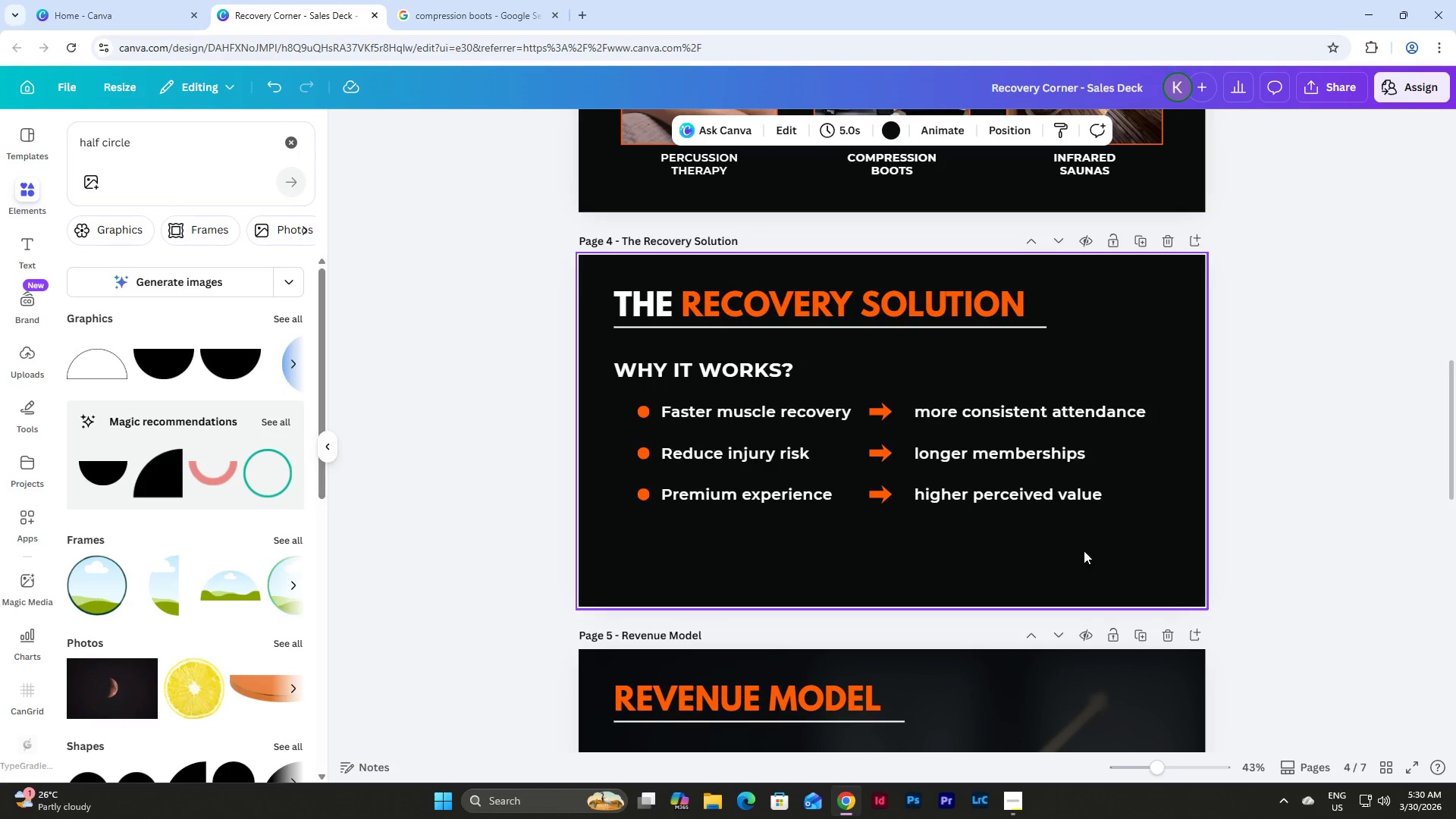 
scroll: coordinate [1119, 555], scroll_direction: down, amount: 8.0
 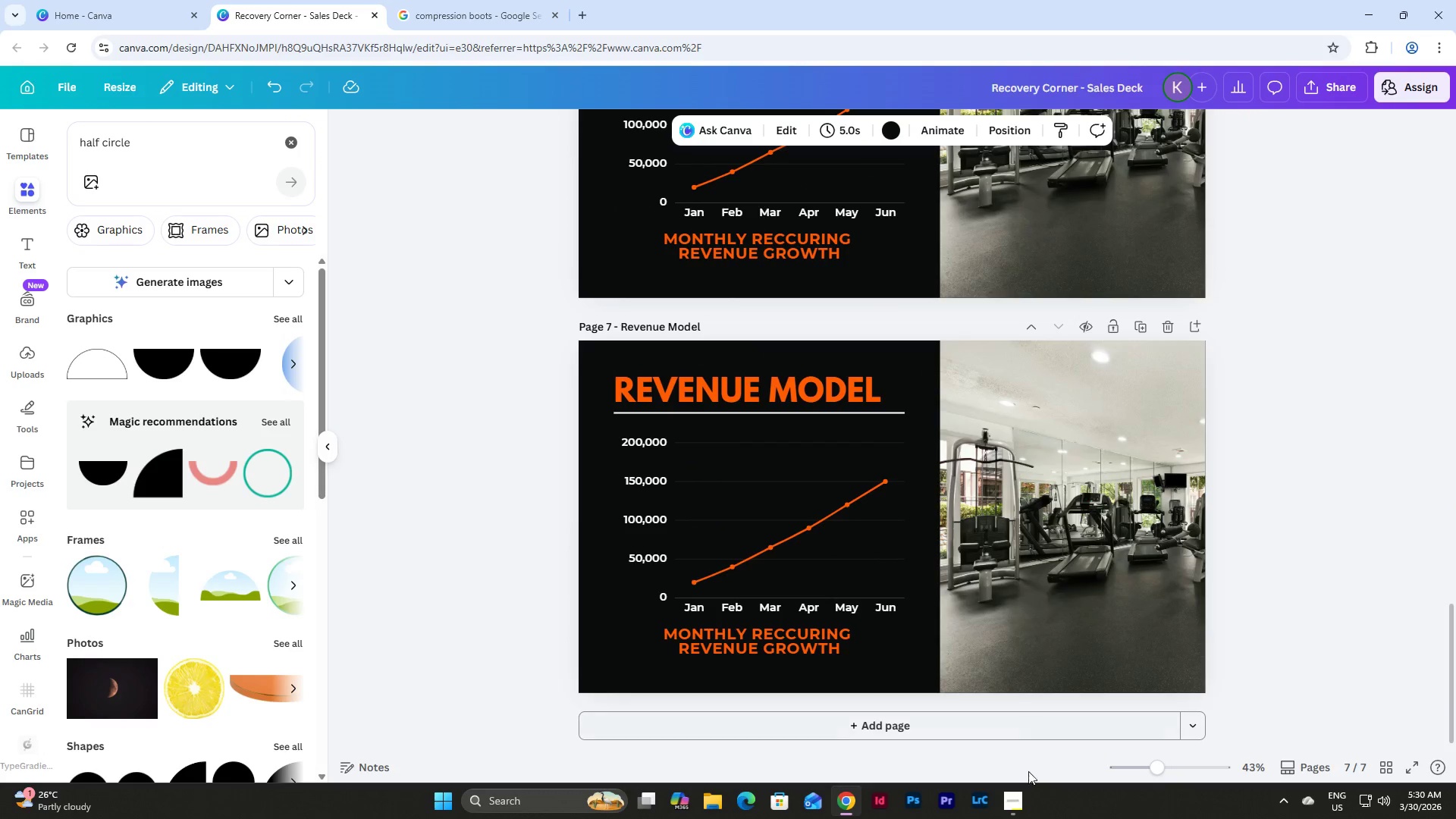 
left_click([1013, 799])